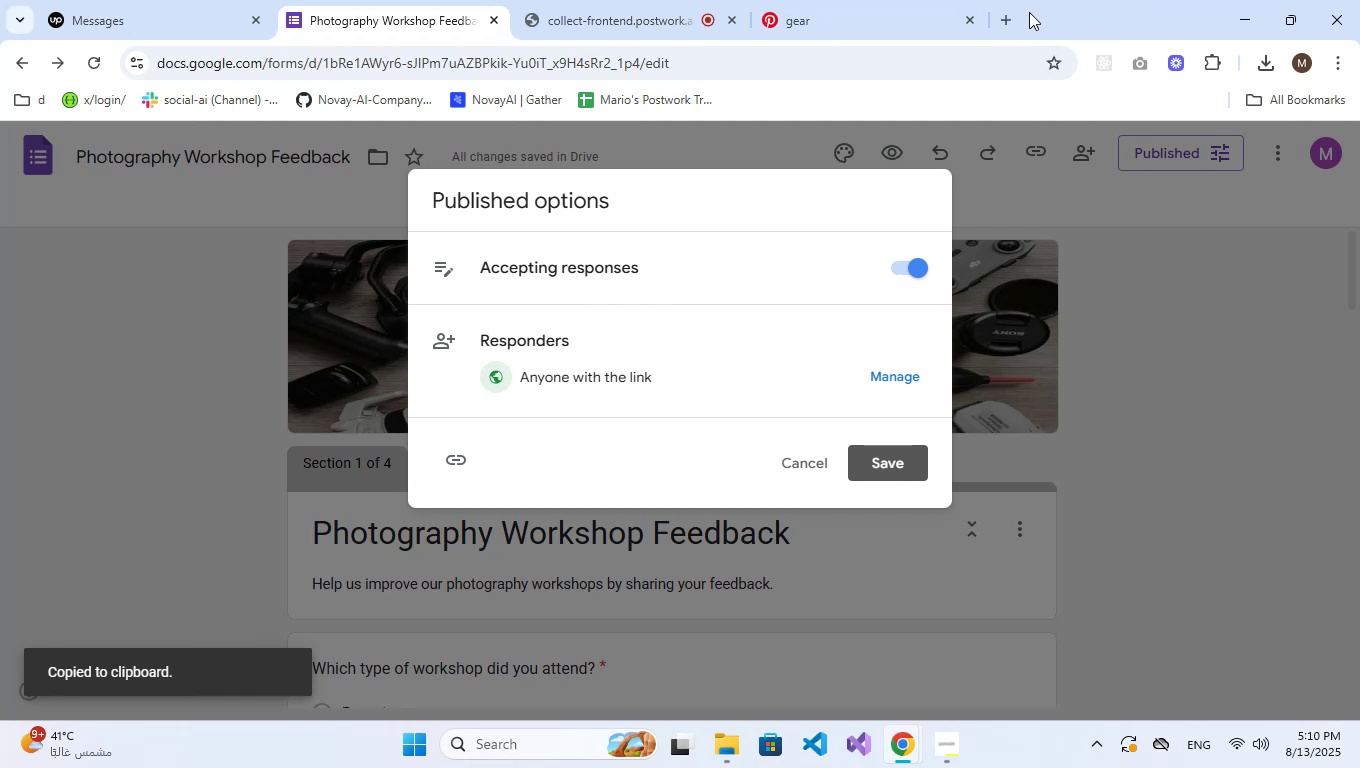 
left_click([1012, 12])
 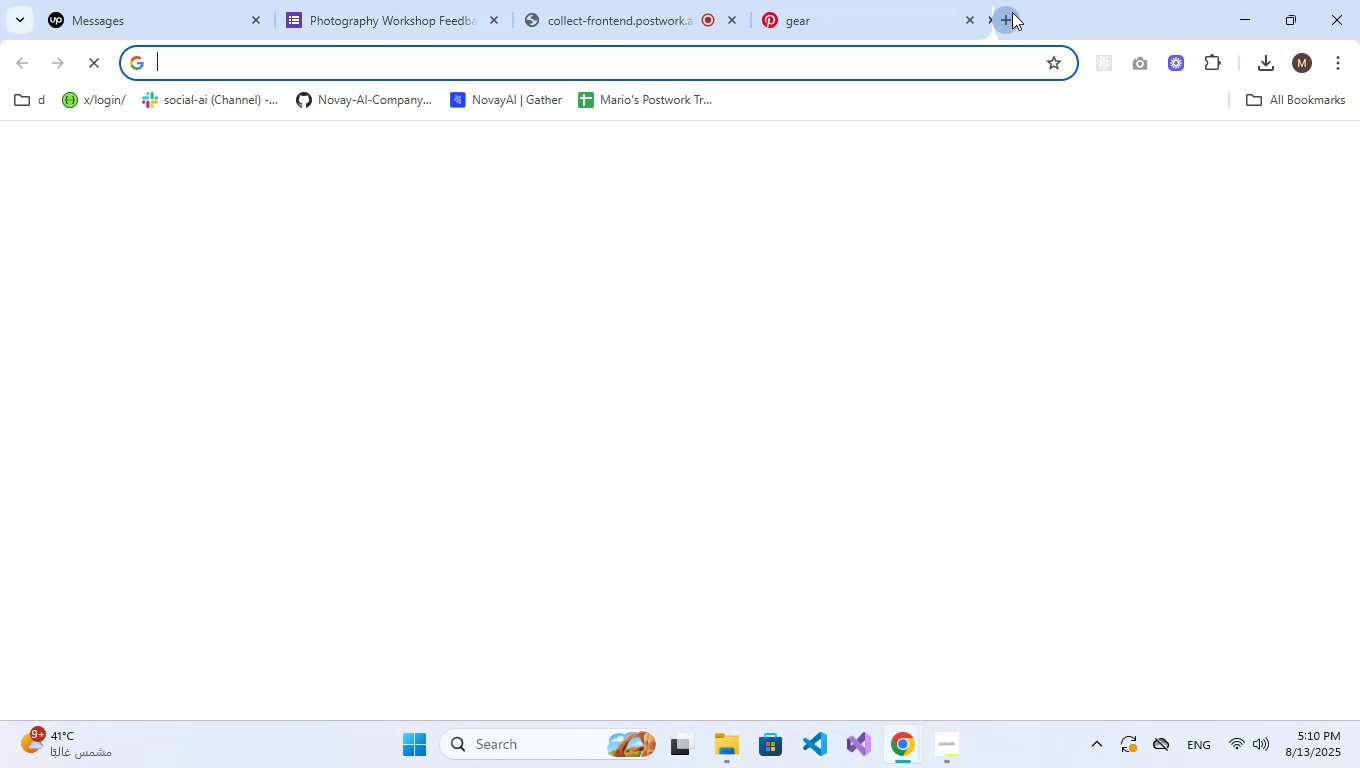 
key(Control+V)
 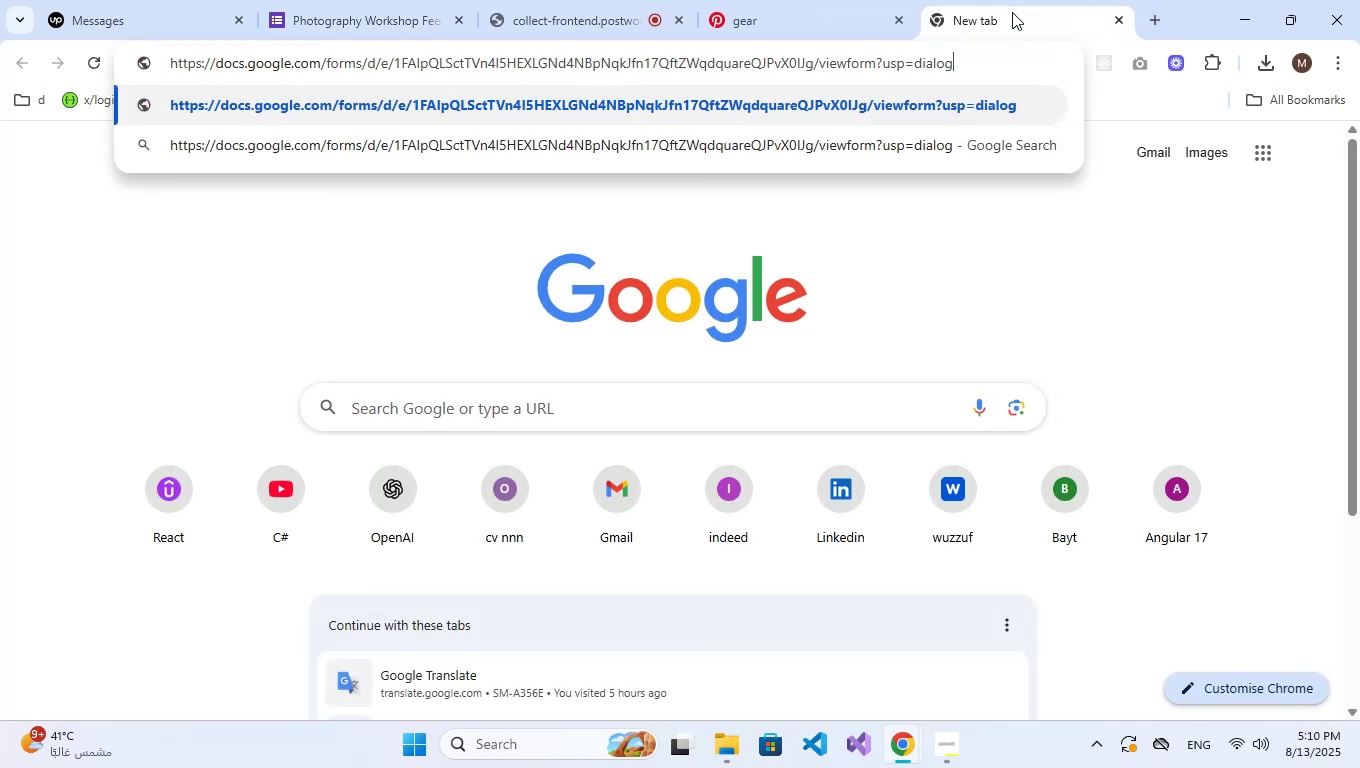 
key(Control+NumpadEnter)
 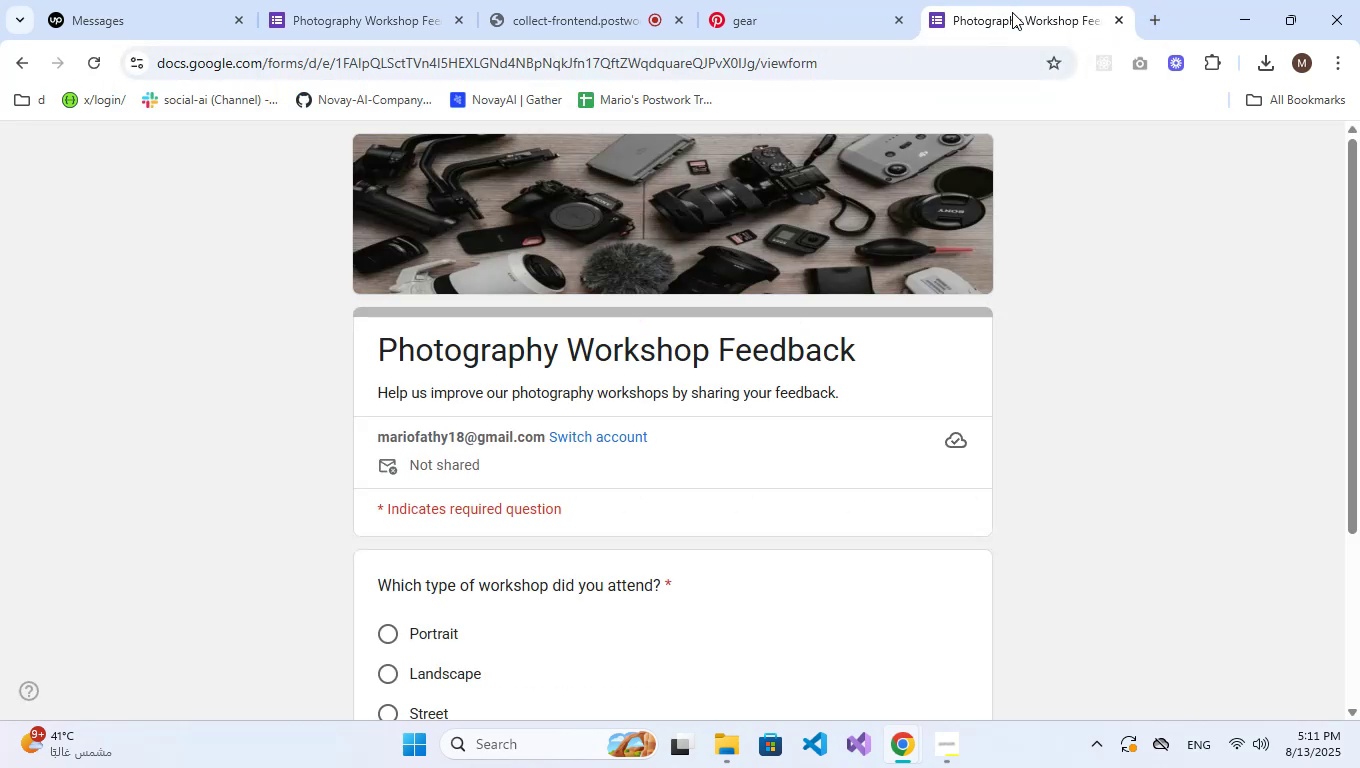 
scroll: coordinate [877, 290], scroll_direction: down, amount: 2.0
 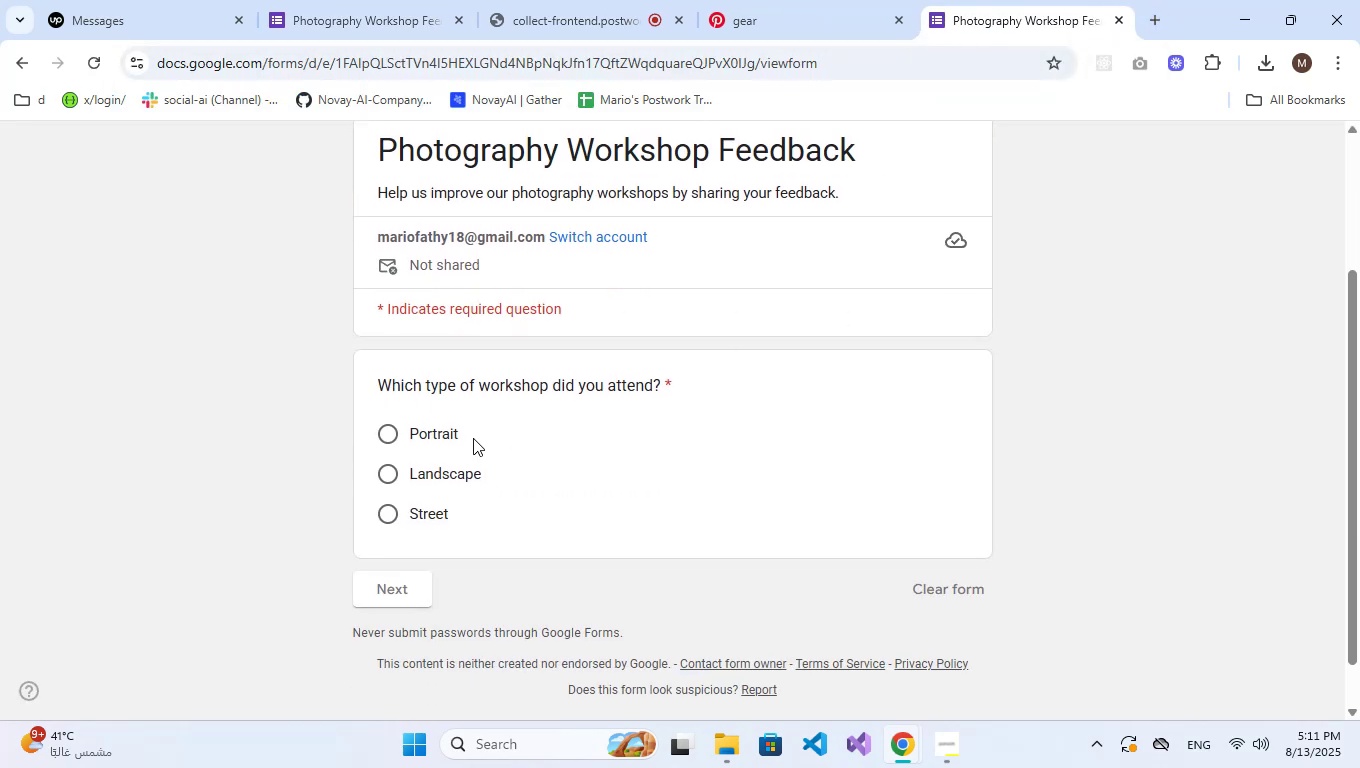 
left_click([424, 438])
 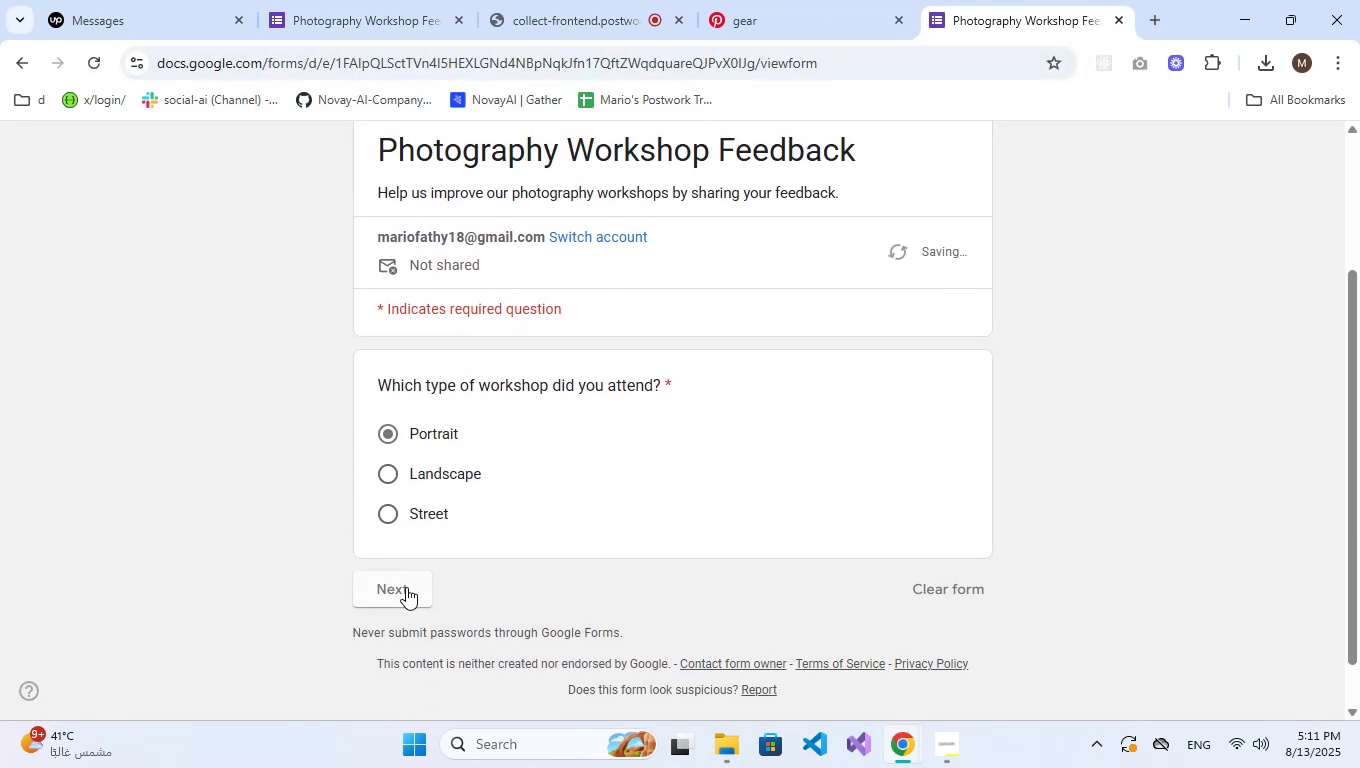 
left_click([405, 587])
 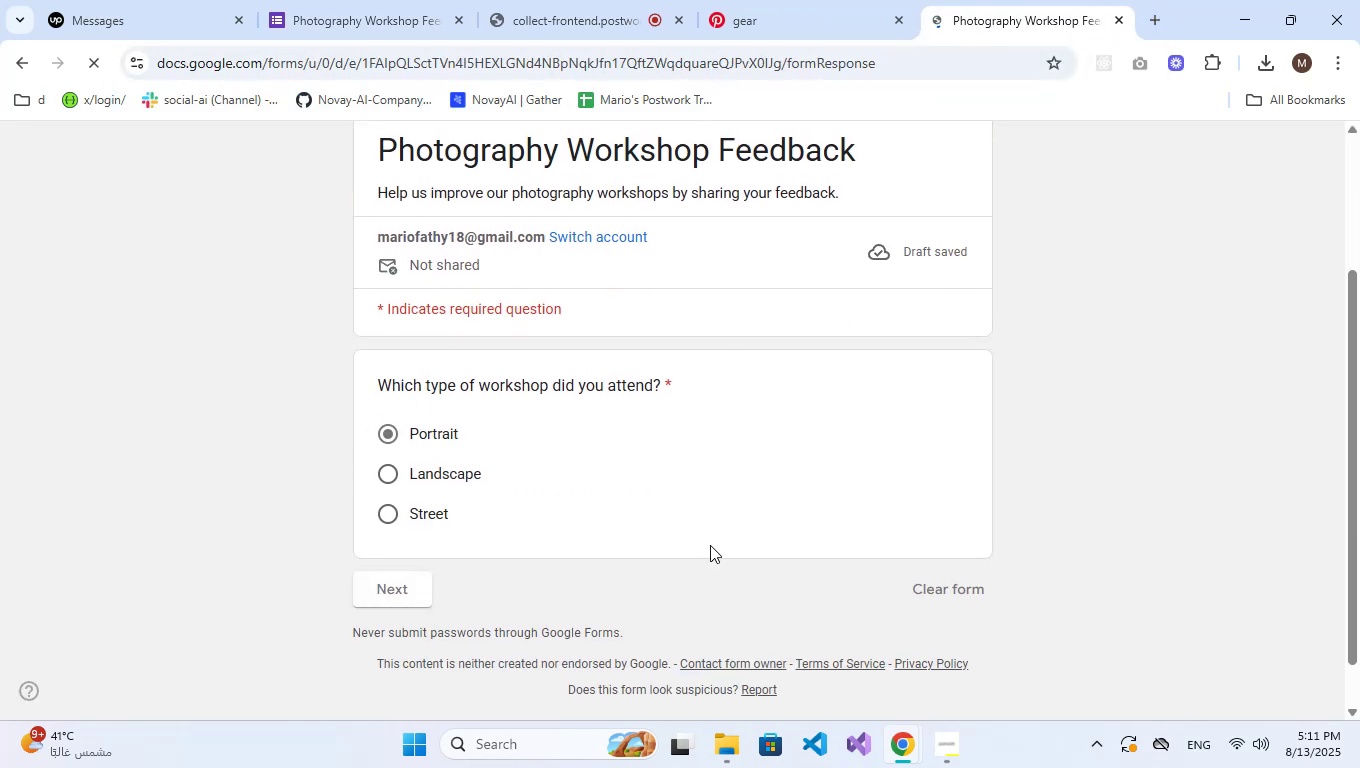 
scroll: coordinate [634, 424], scroll_direction: down, amount: 3.0
 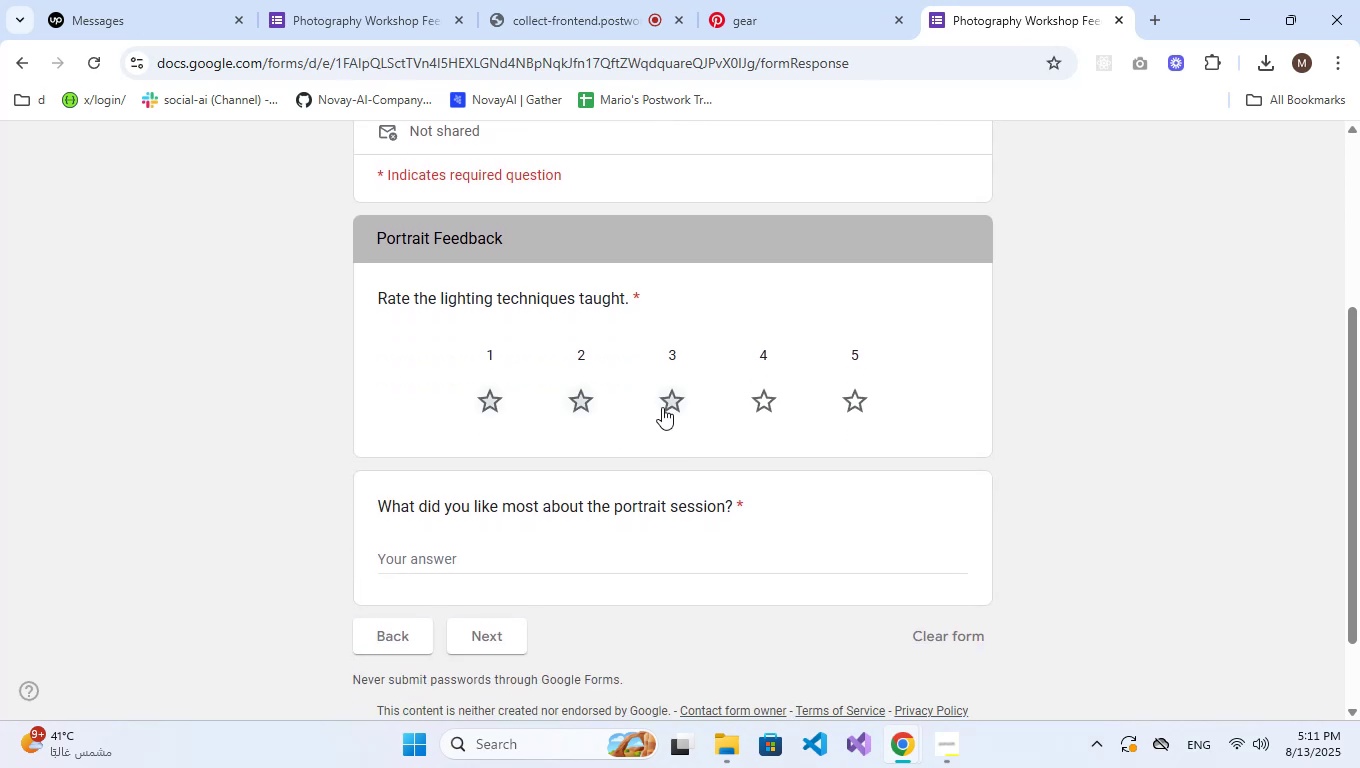 
left_click([671, 407])
 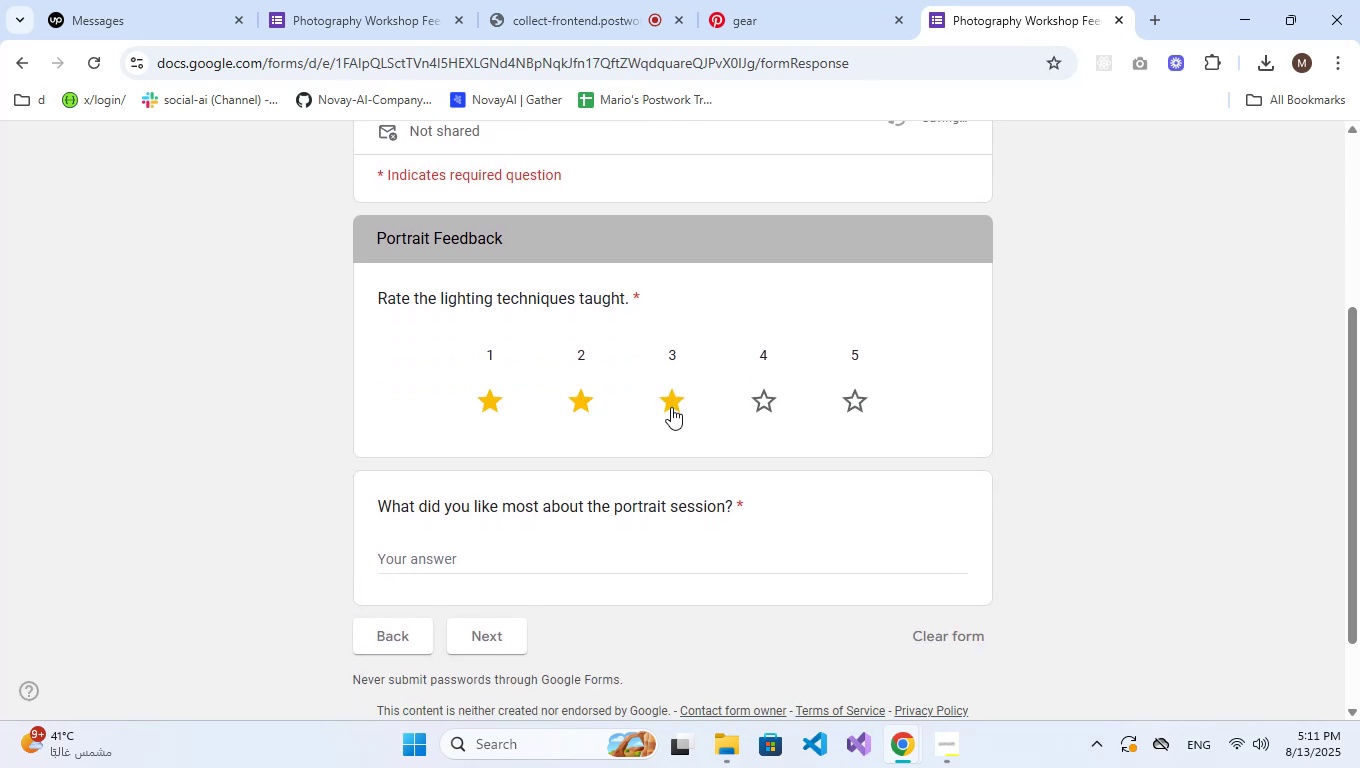 
left_click([549, 553])
 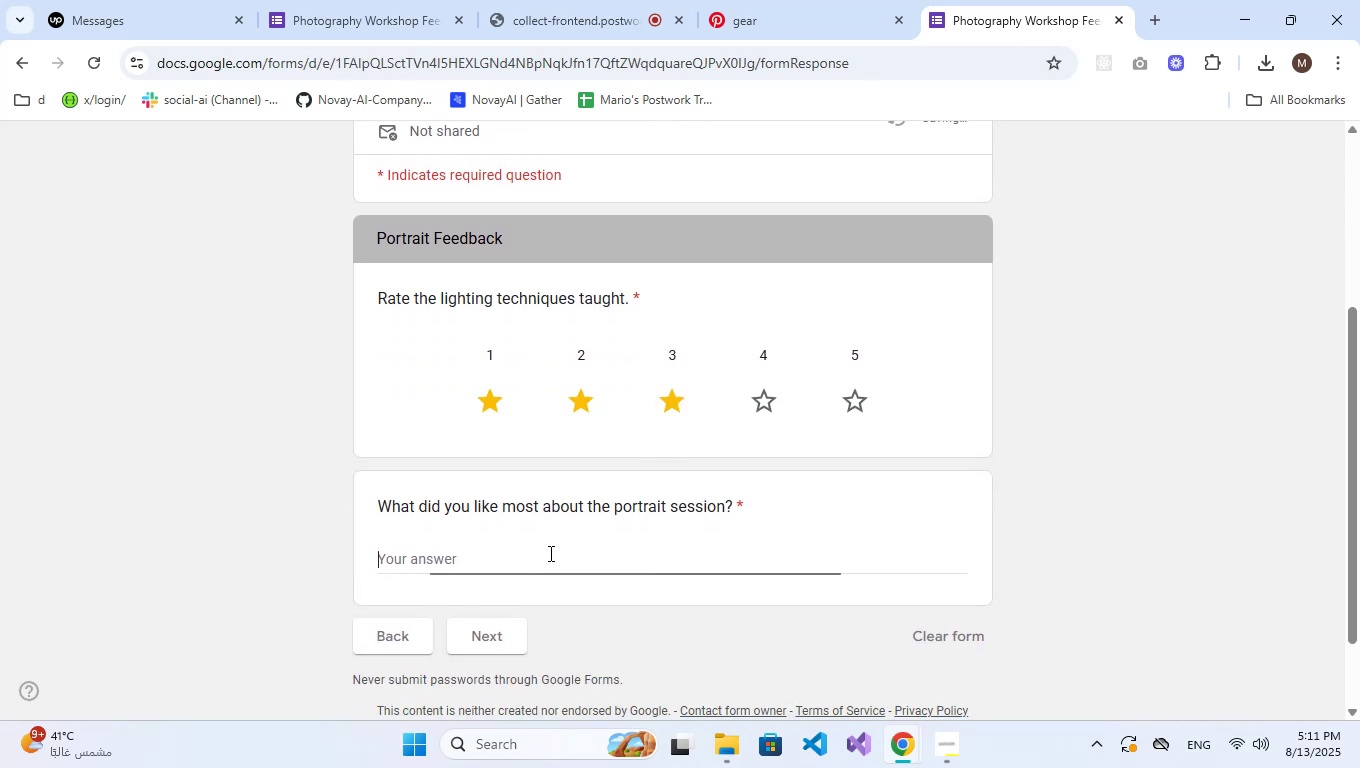 
type(e)
key(Backspace)
type(Test)
 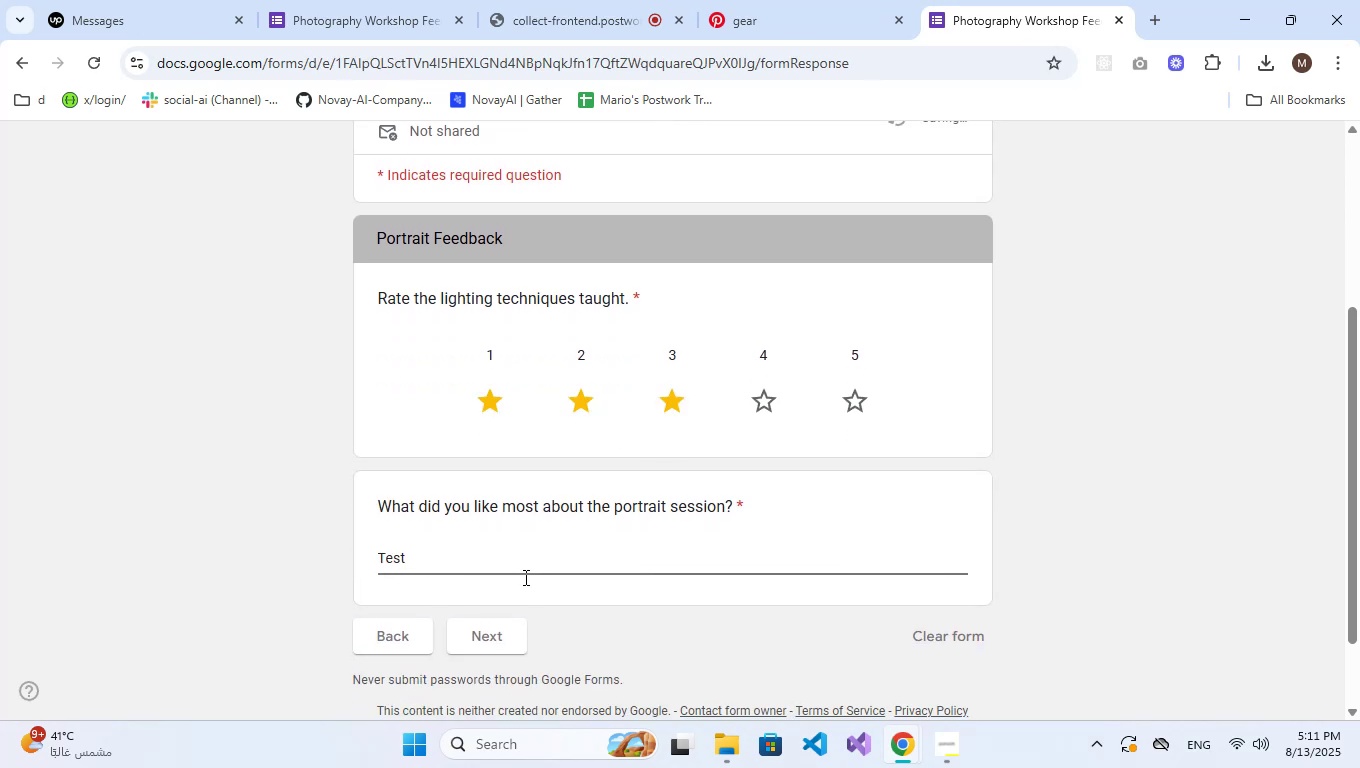 
left_click([500, 637])
 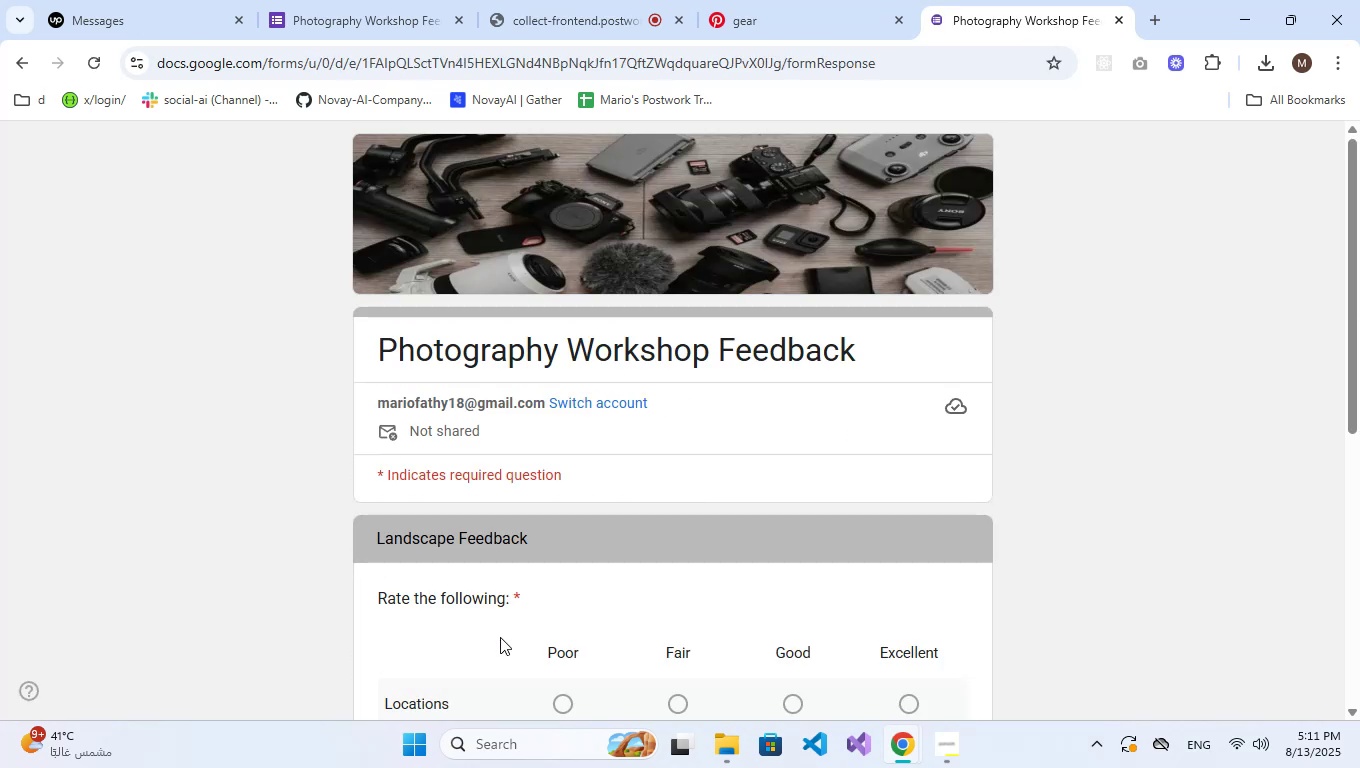 
scroll: coordinate [452, 640], scroll_direction: down, amount: 5.0
 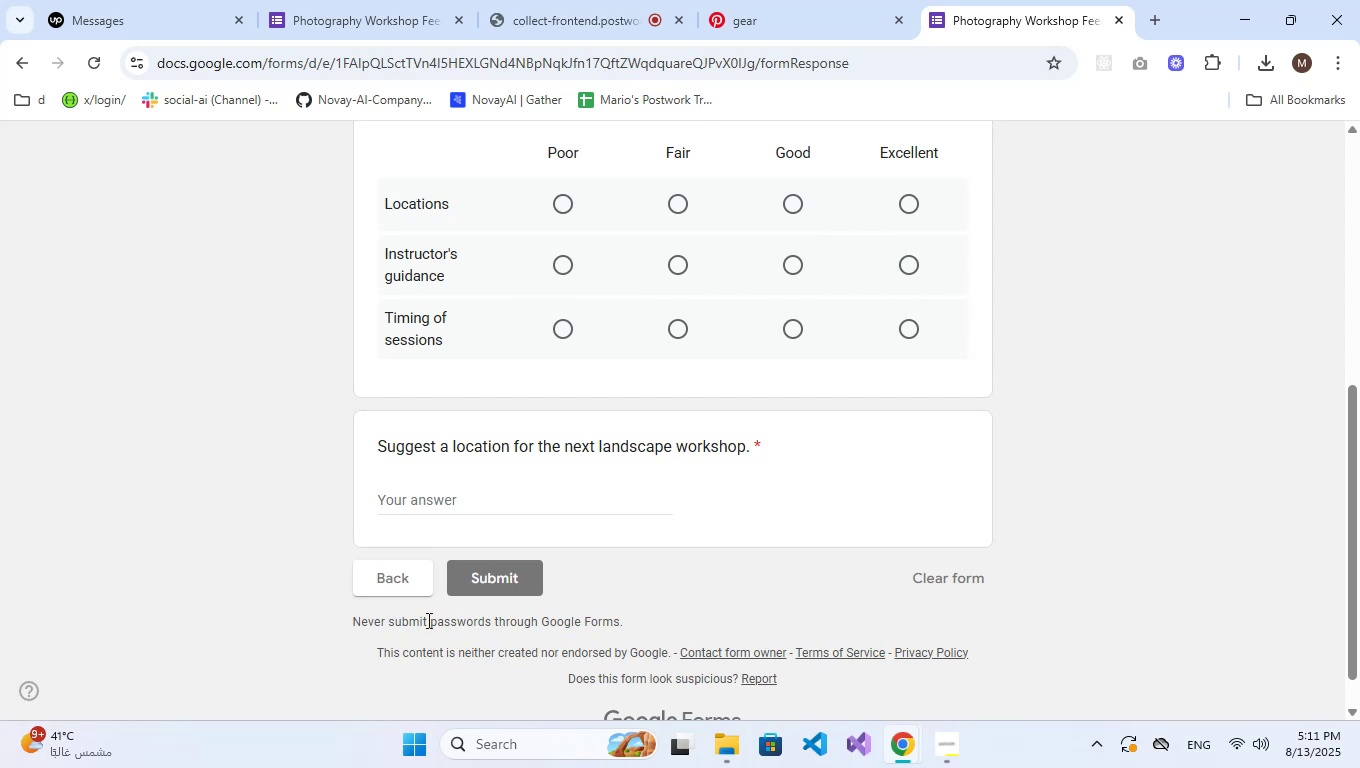 
left_click([411, 580])
 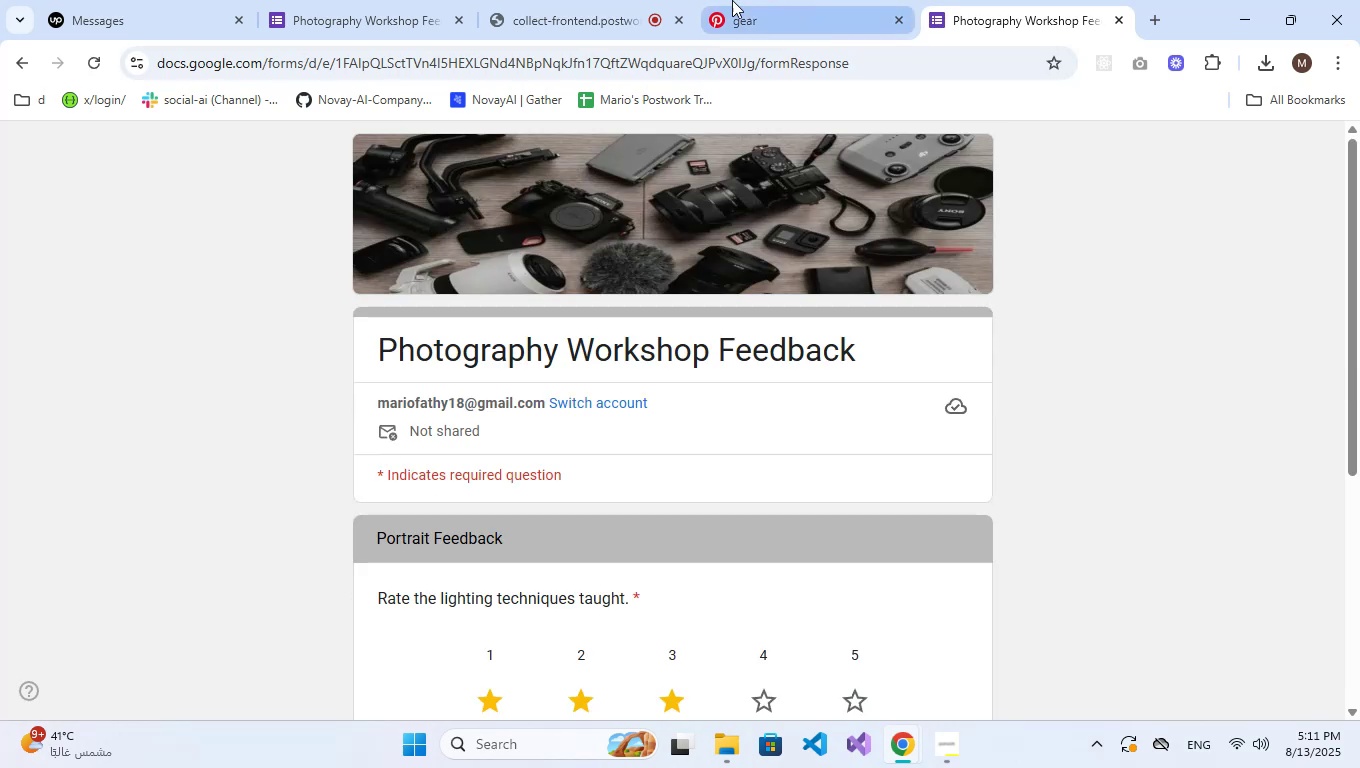 
left_click([416, 0])
 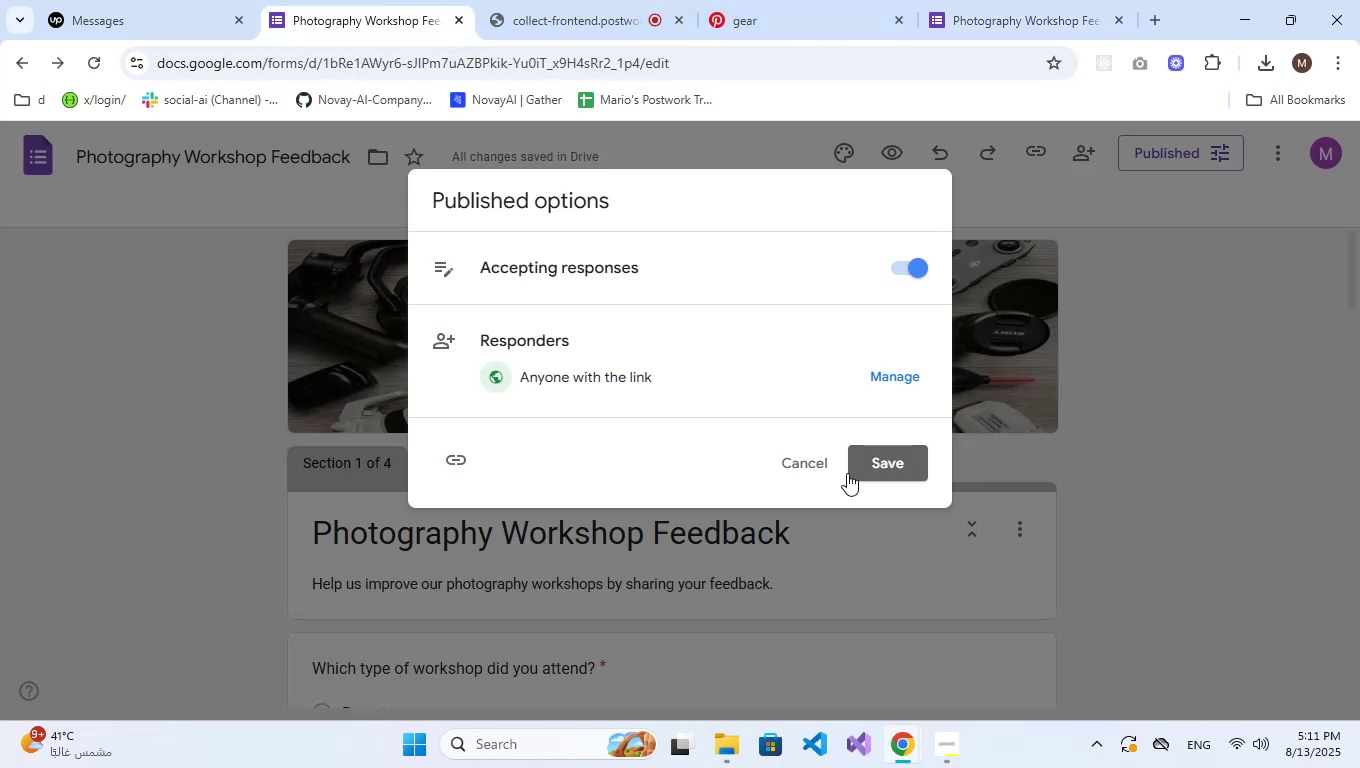 
left_click([791, 462])
 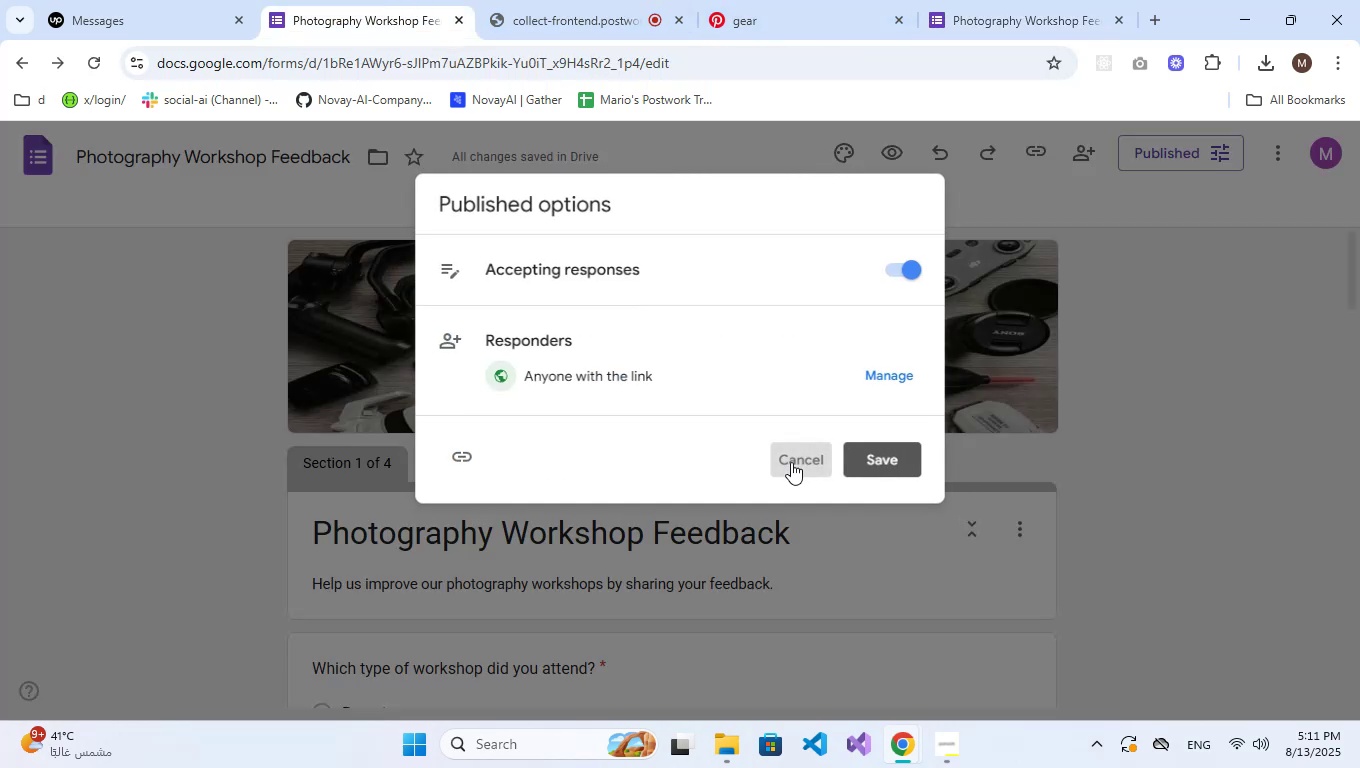 
scroll: coordinate [607, 403], scroll_direction: down, amount: 13.0
 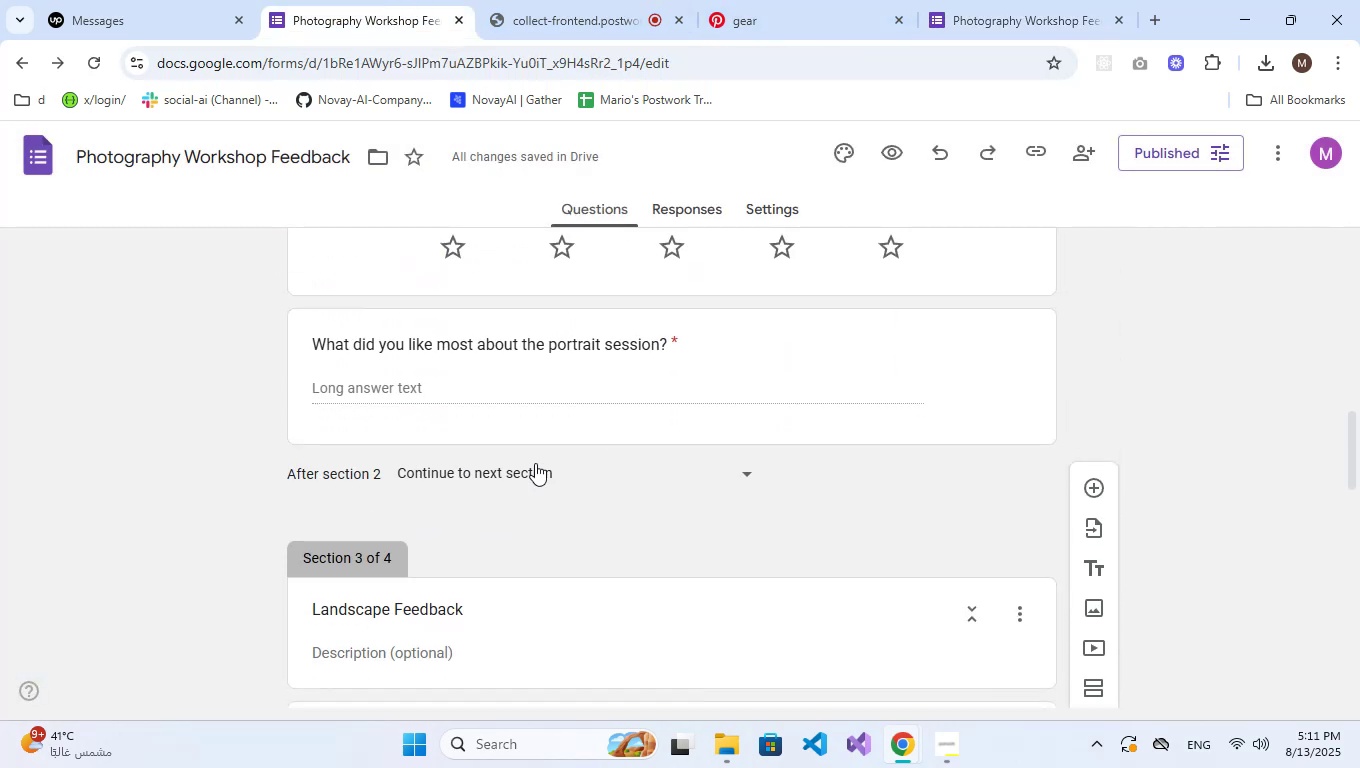 
left_click([511, 477])
 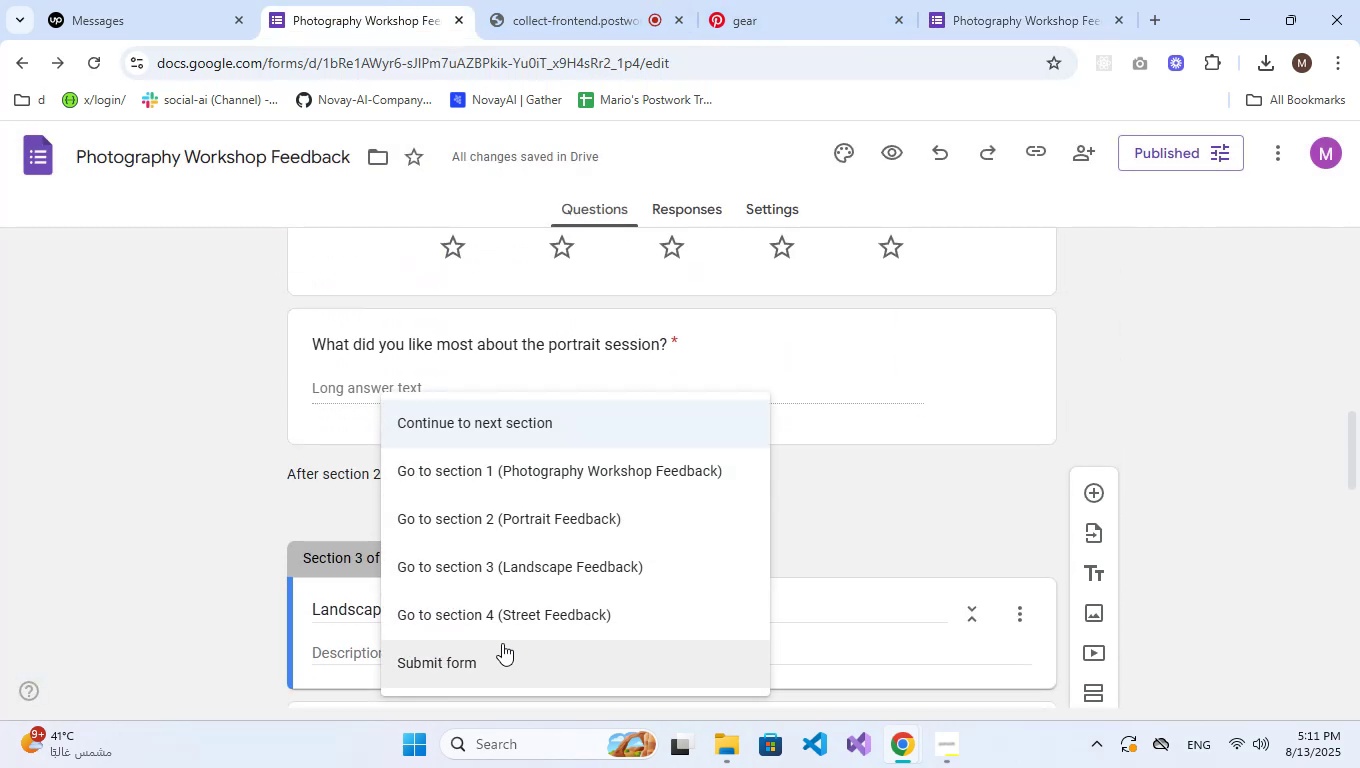 
left_click([502, 643])
 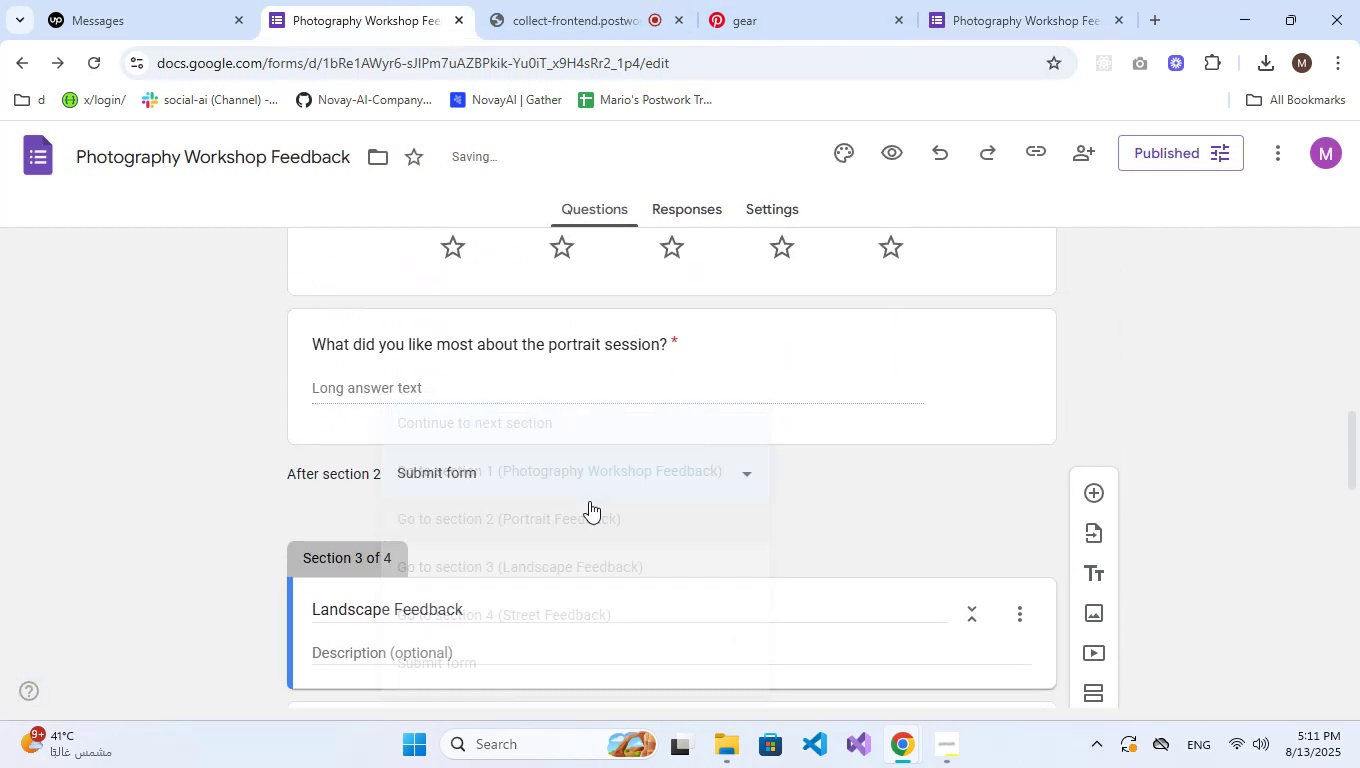 
scroll: coordinate [593, 487], scroll_direction: down, amount: 14.0
 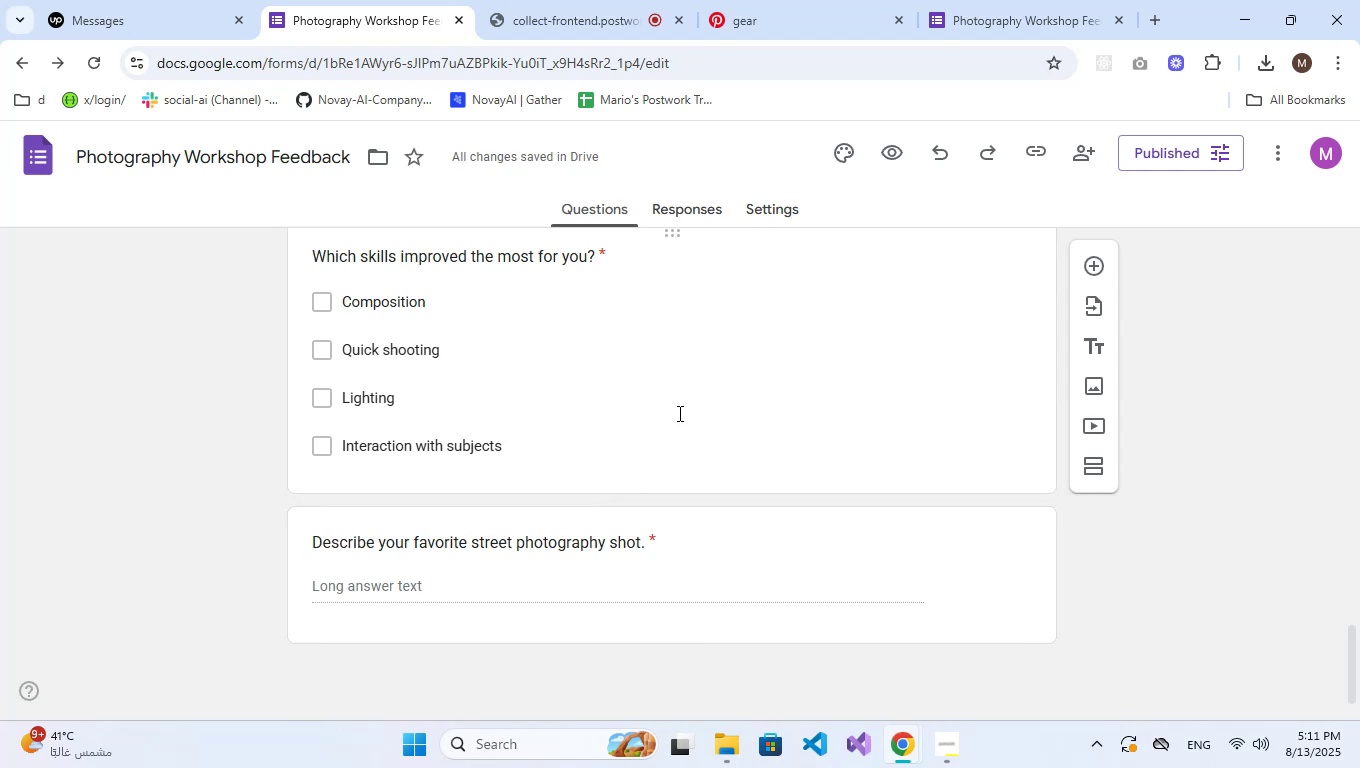 
left_click([959, 0])
 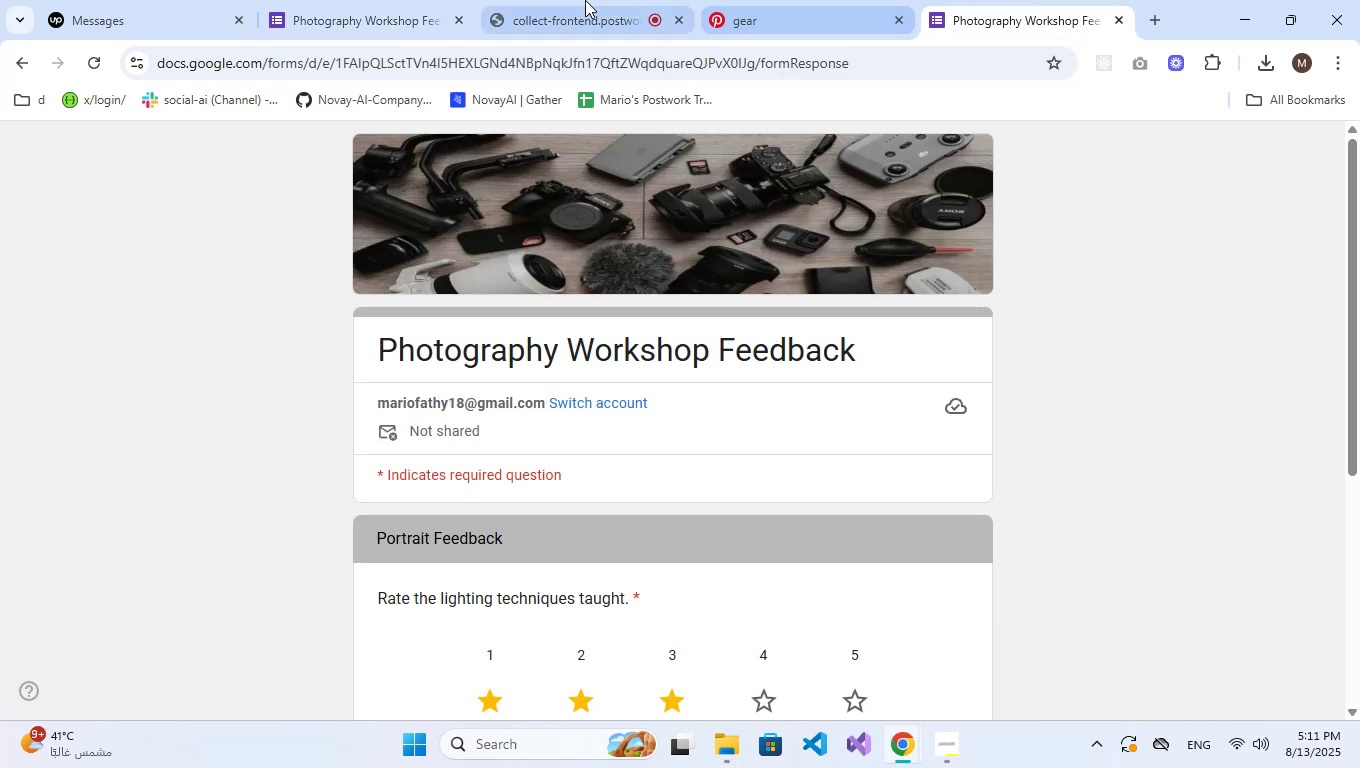 
left_click([420, 0])
 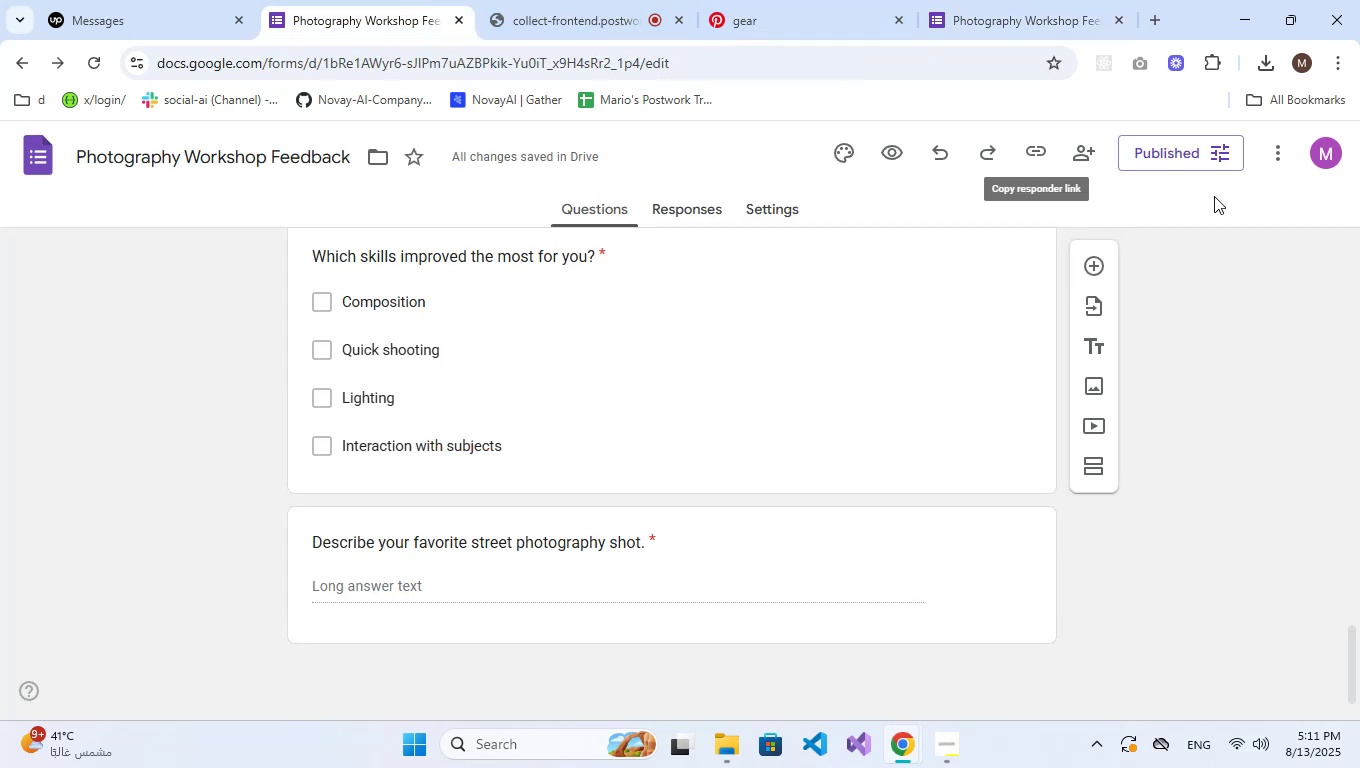 
left_click([1215, 153])
 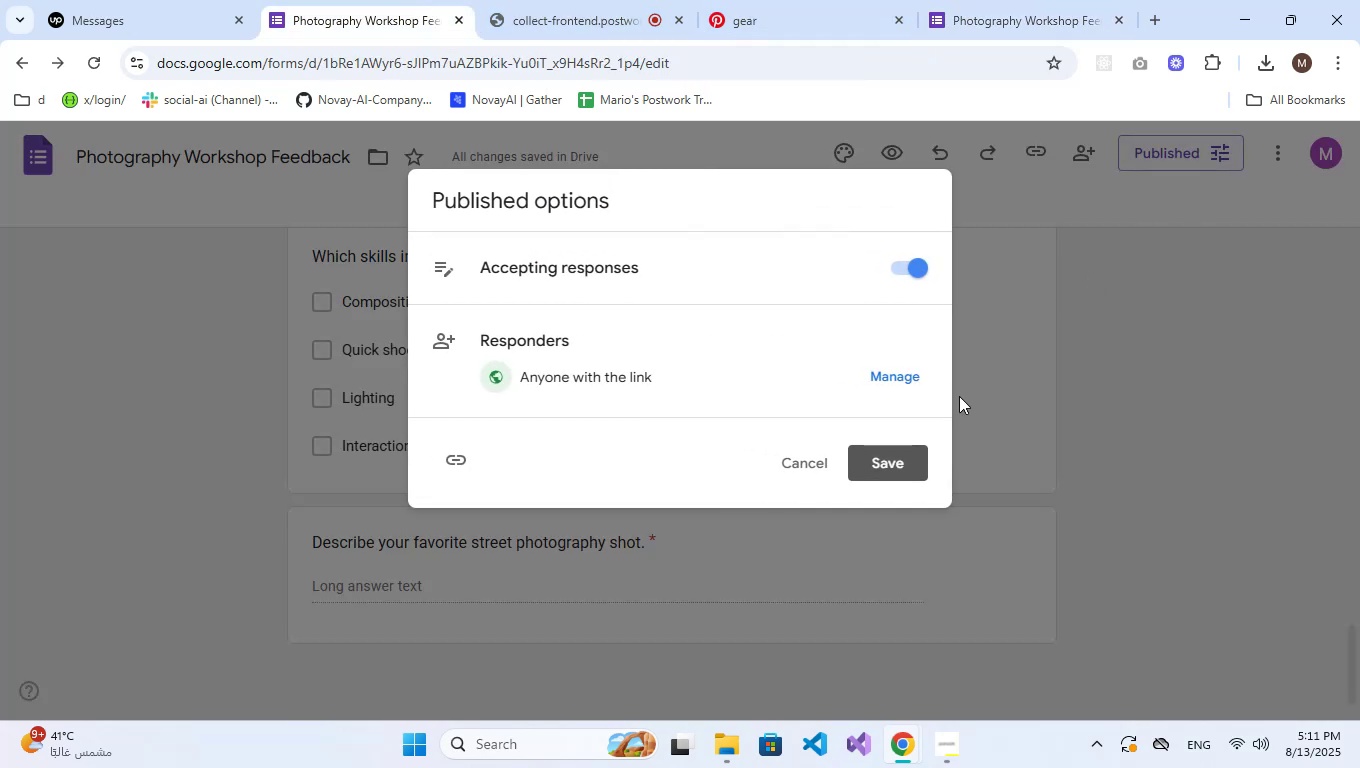 
left_click([899, 469])
 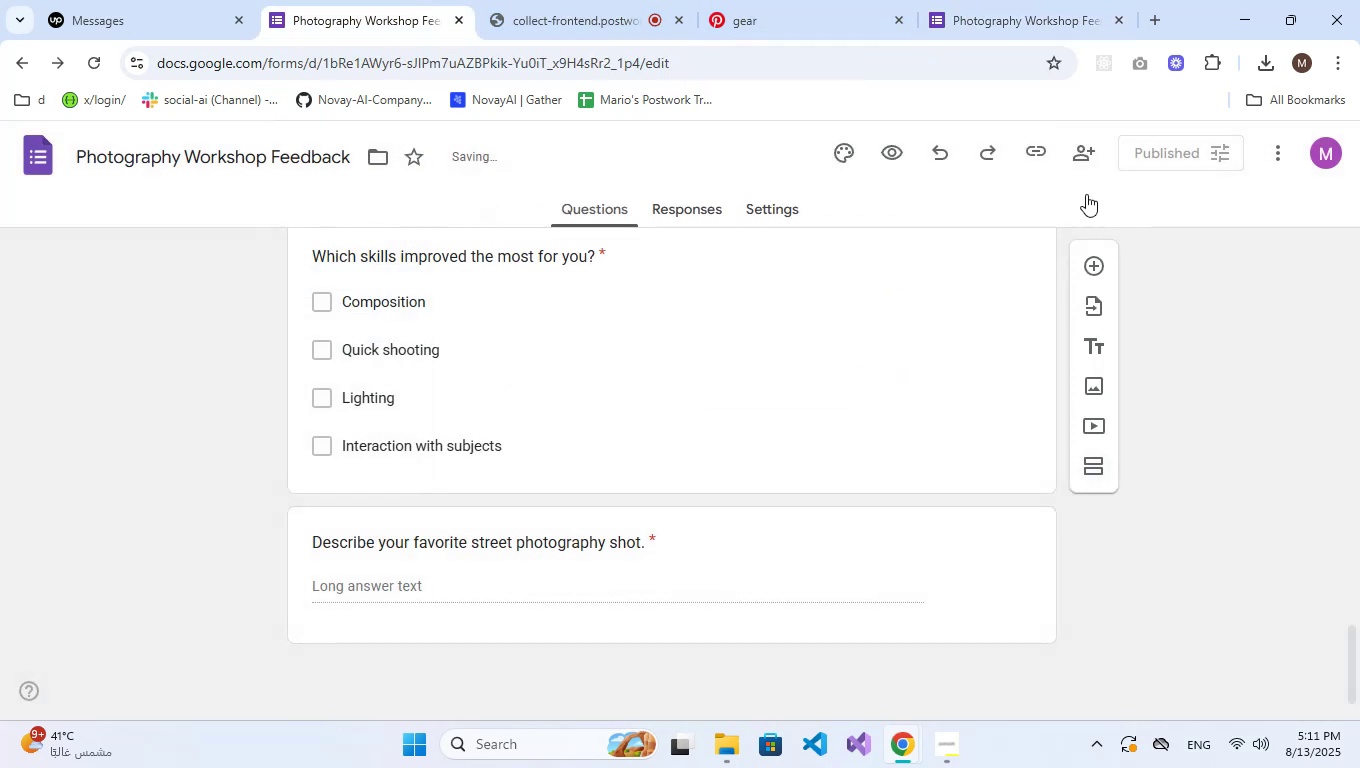 
left_click([1085, 0])
 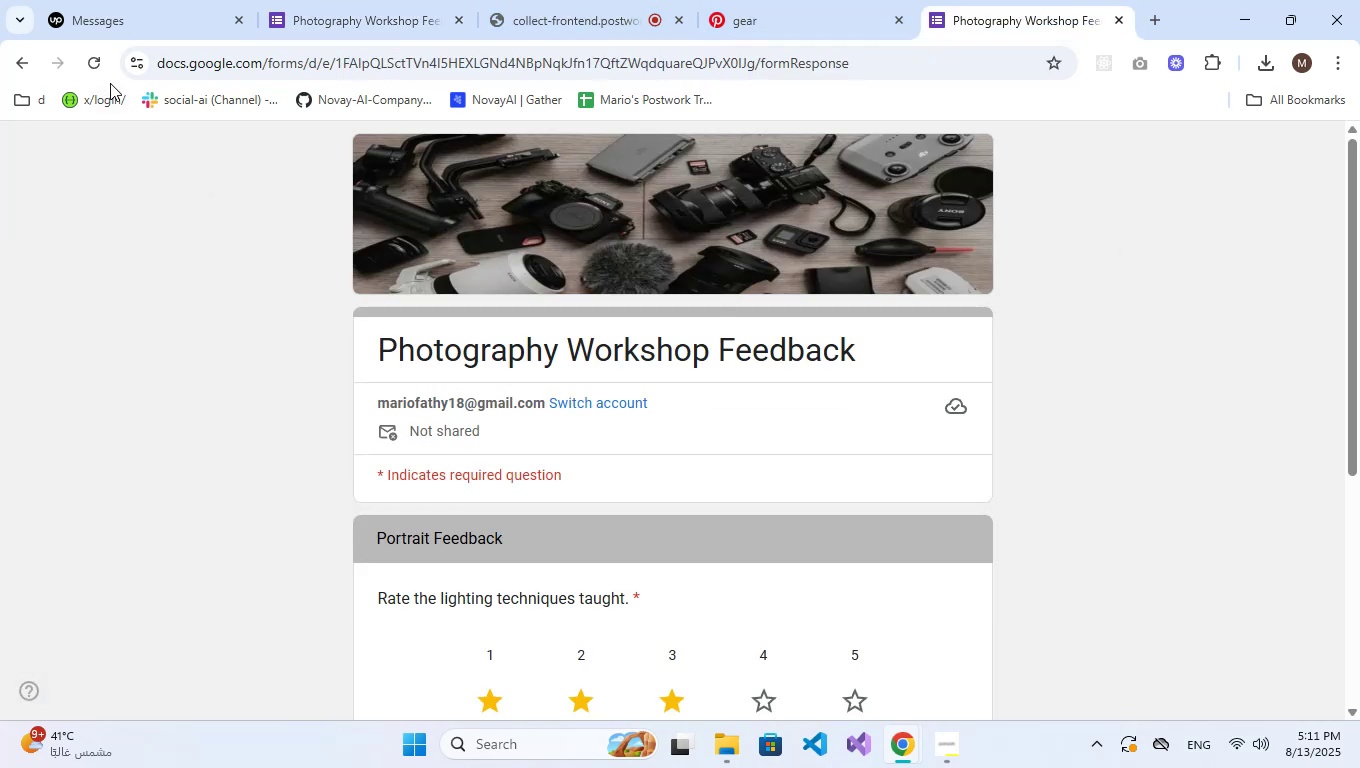 
left_click([101, 73])
 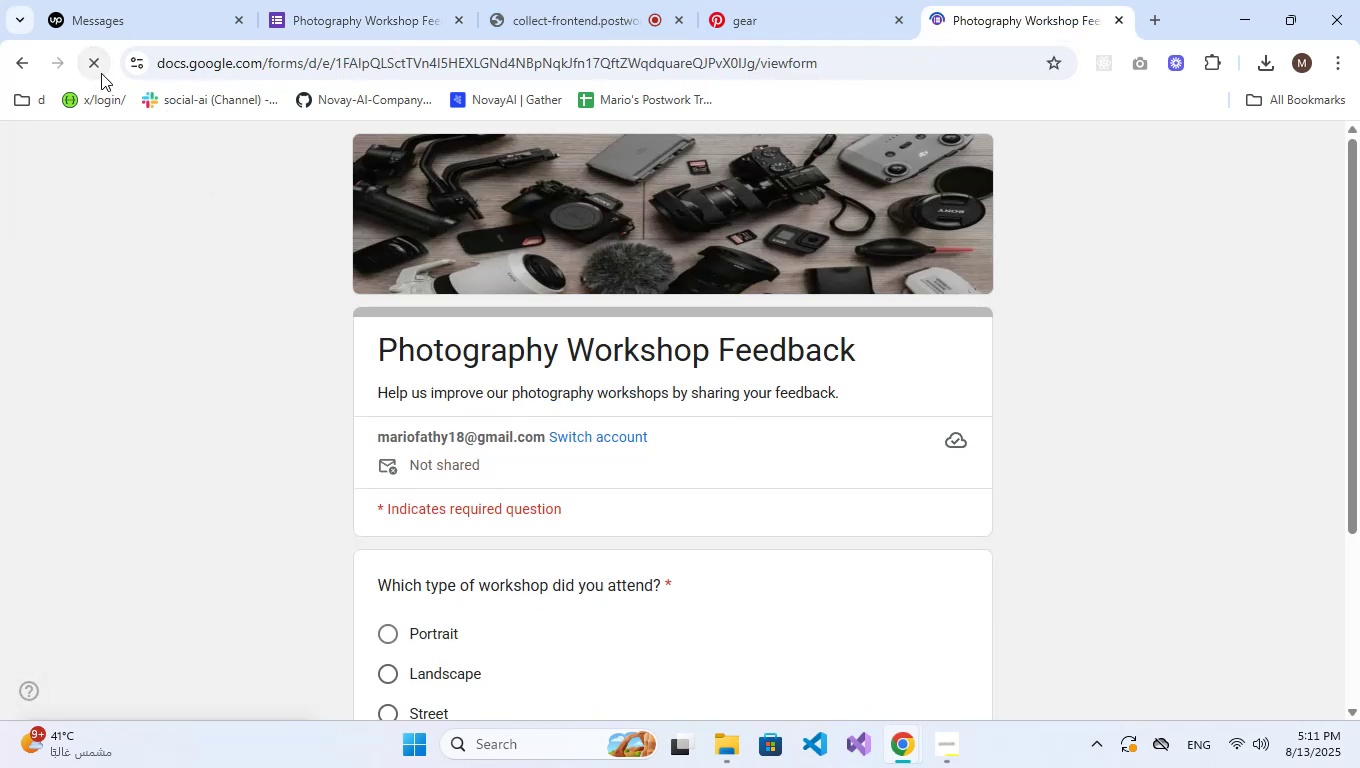 
scroll: coordinate [577, 400], scroll_direction: down, amount: 4.0
 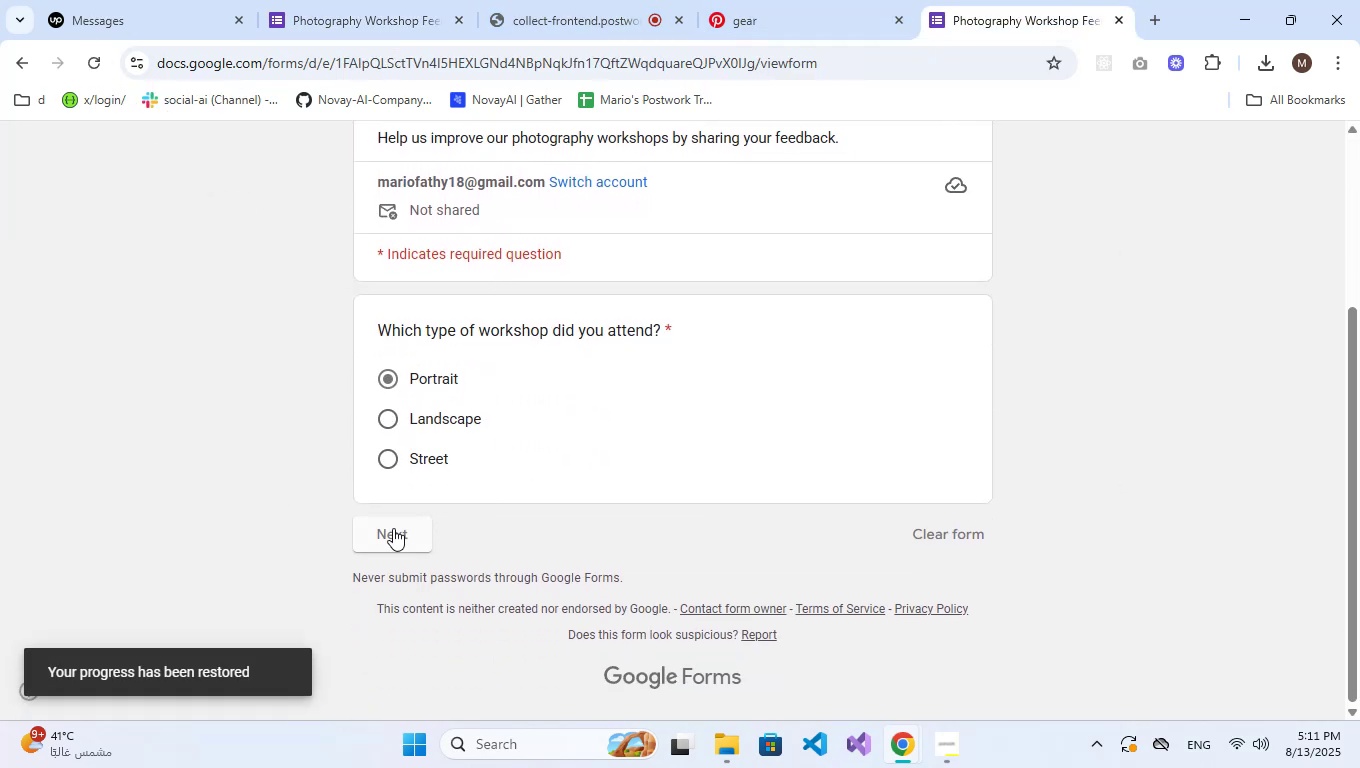 
left_click([393, 536])
 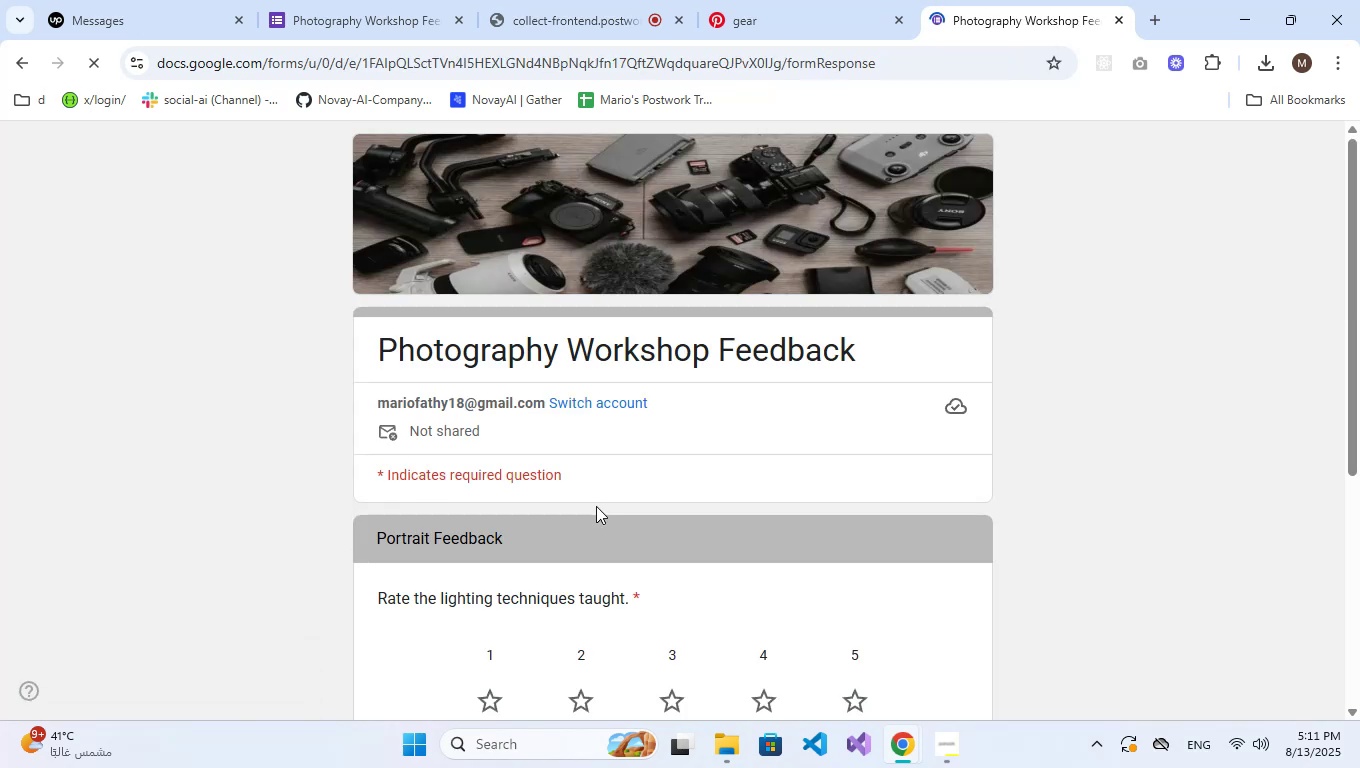 
scroll: coordinate [596, 506], scroll_direction: down, amount: 3.0
 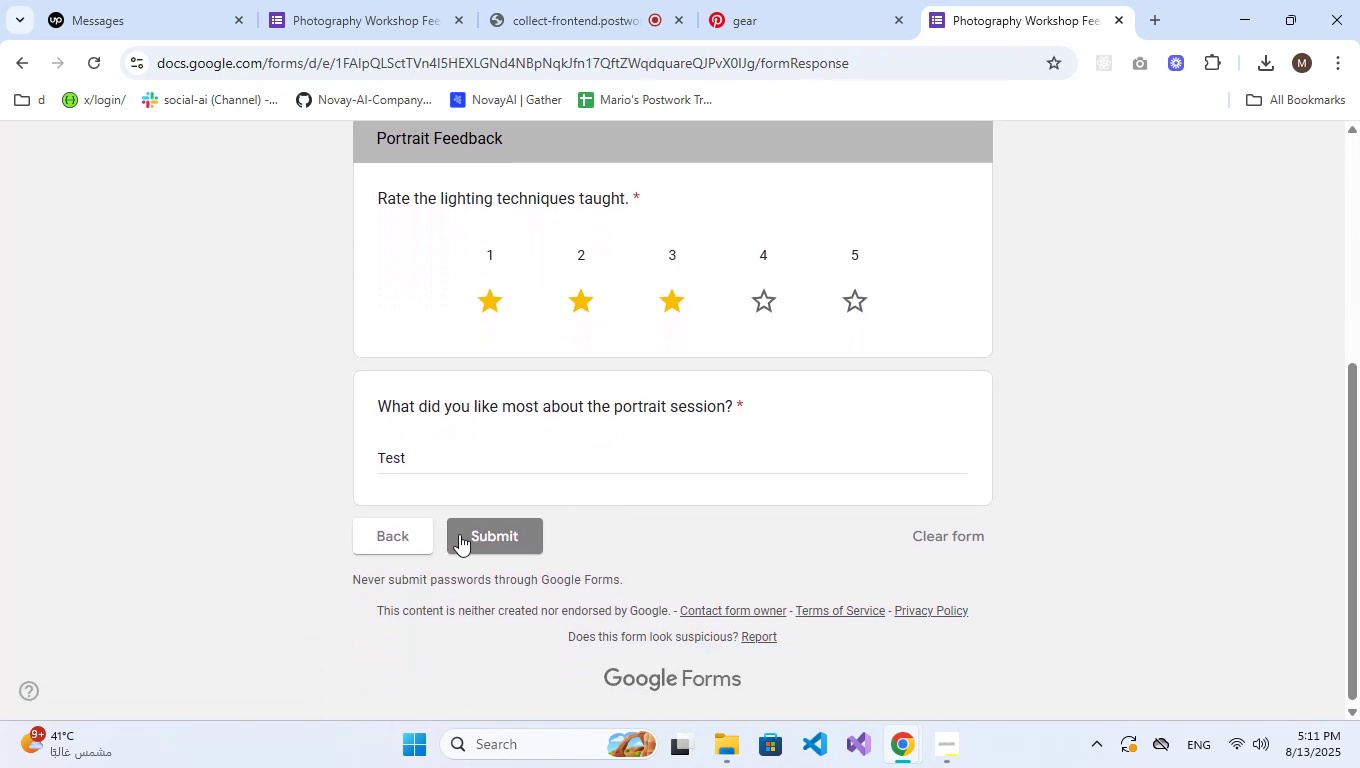 
left_click([400, 530])
 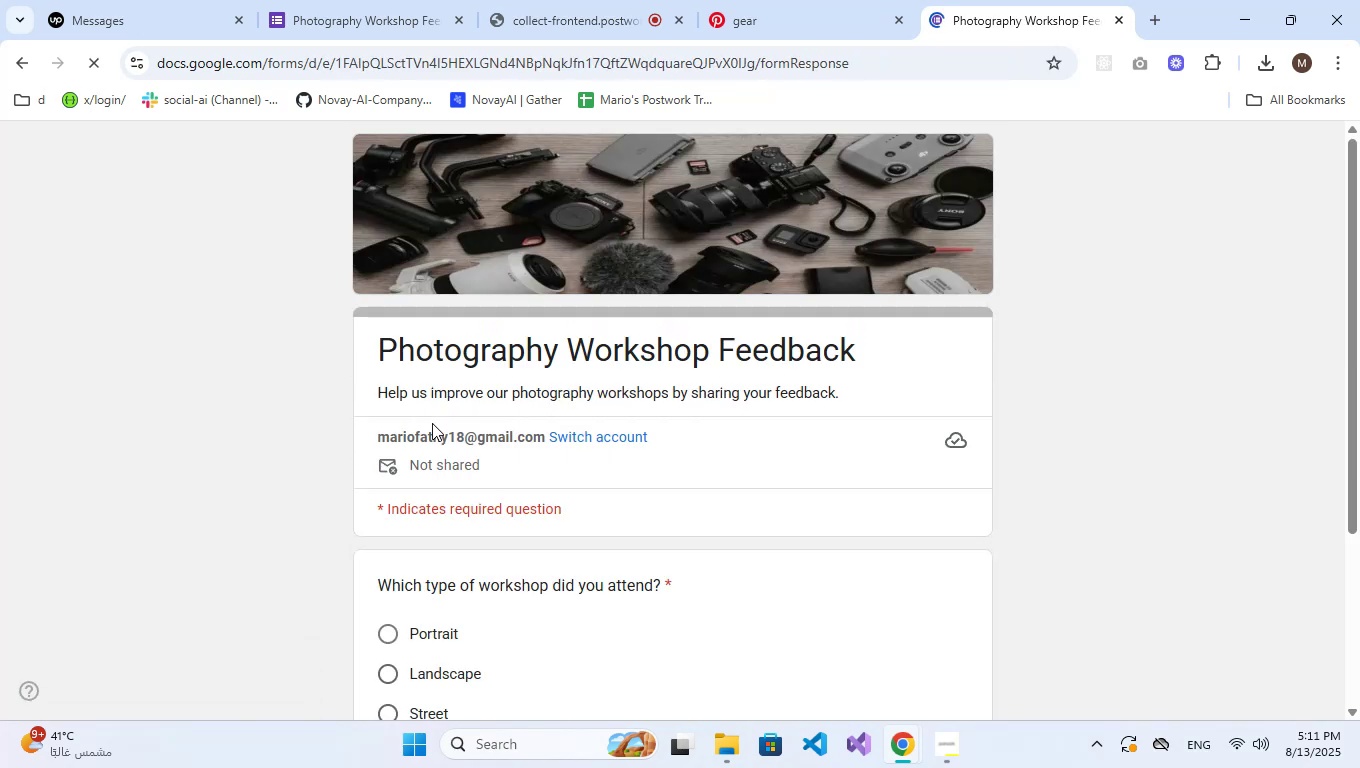 
scroll: coordinate [430, 564], scroll_direction: down, amount: 2.0
 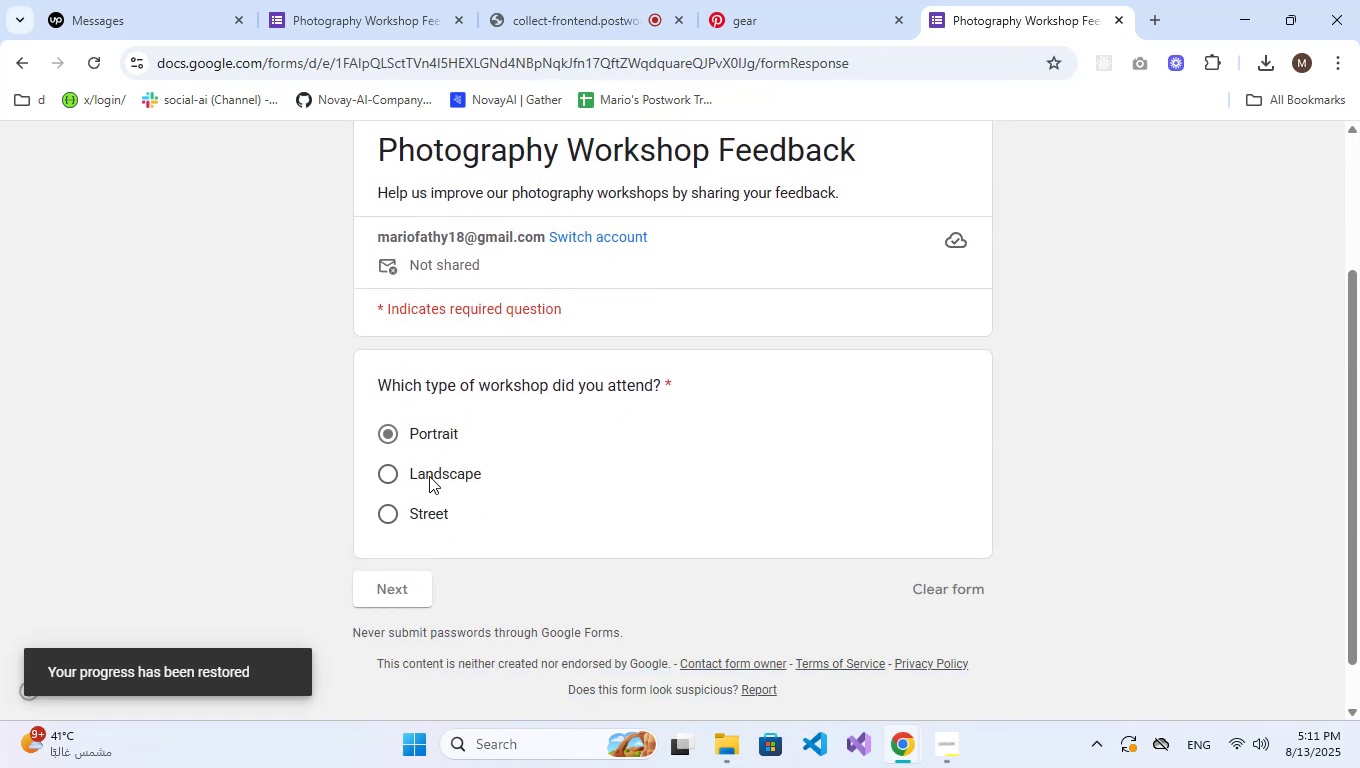 
left_click([429, 472])
 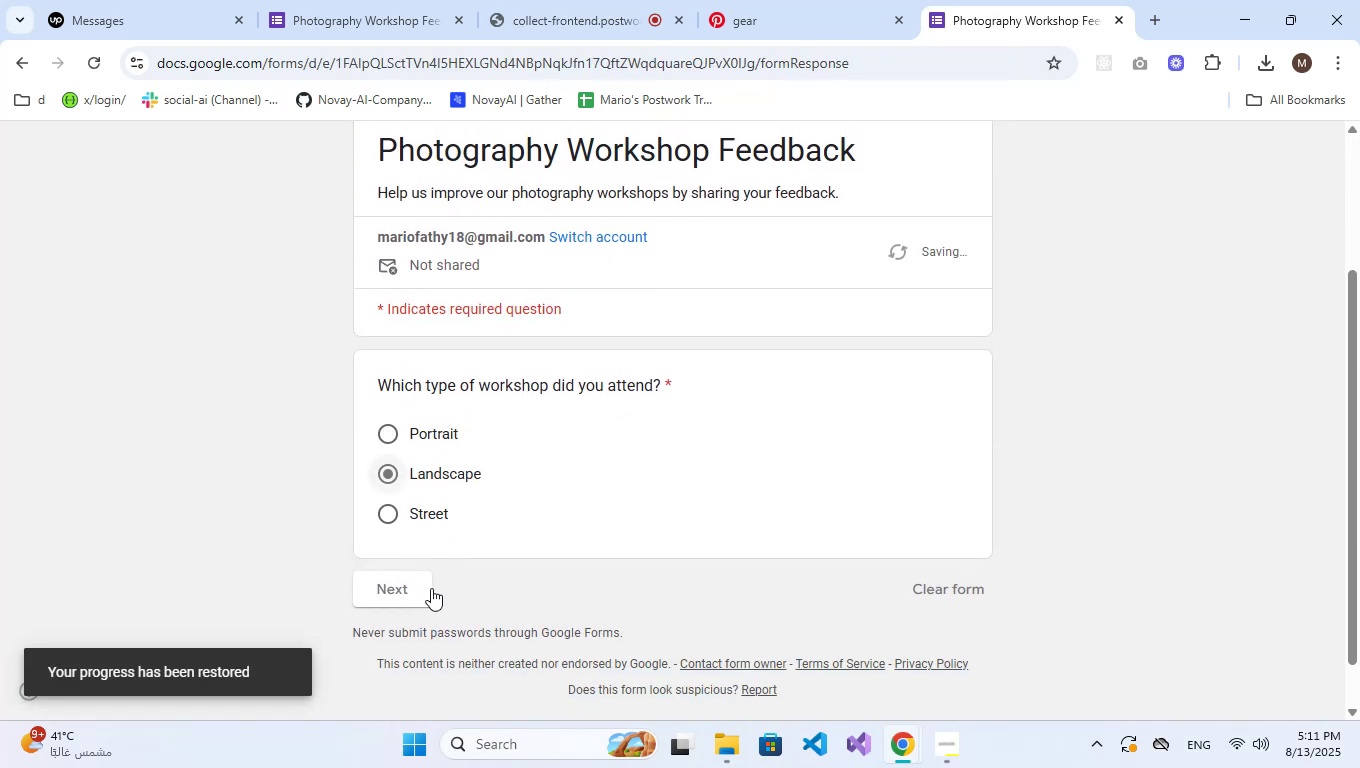 
left_click([421, 590])
 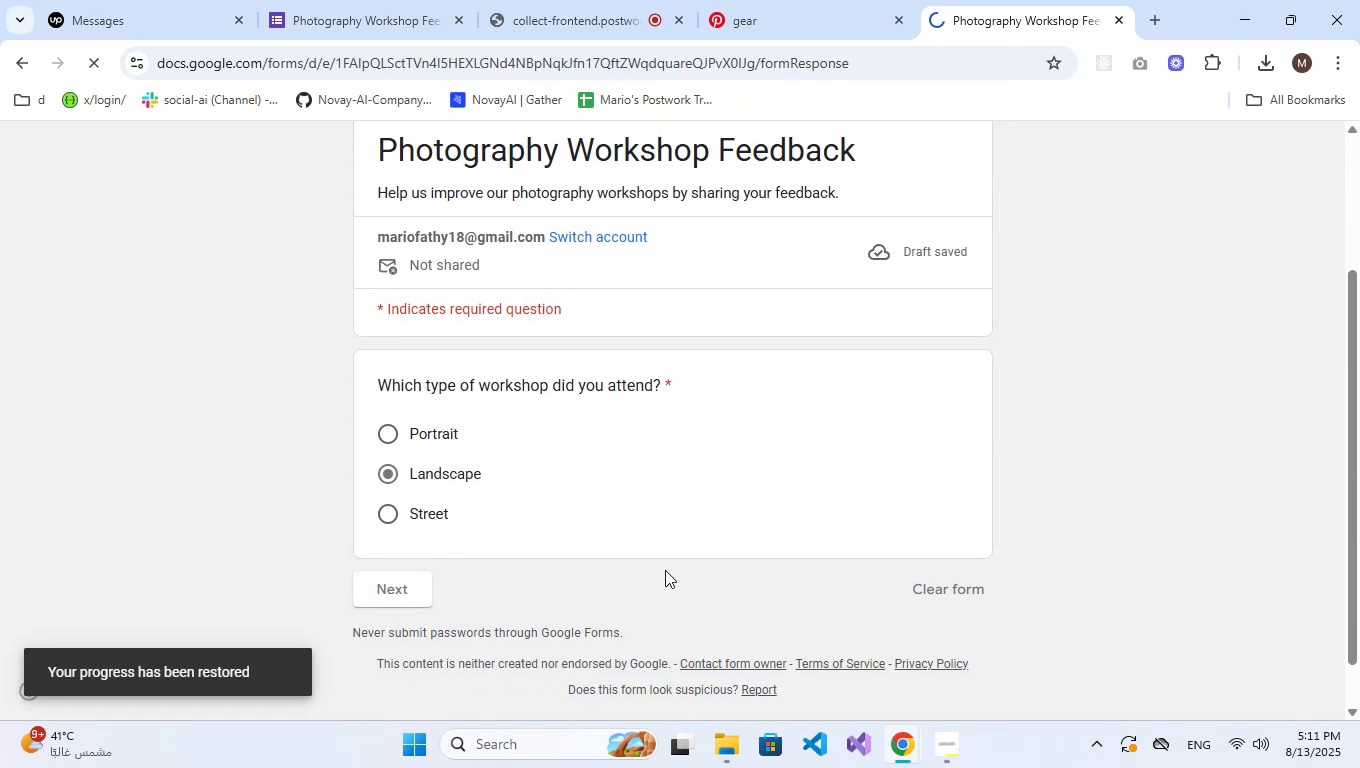 
scroll: coordinate [665, 570], scroll_direction: down, amount: 4.0
 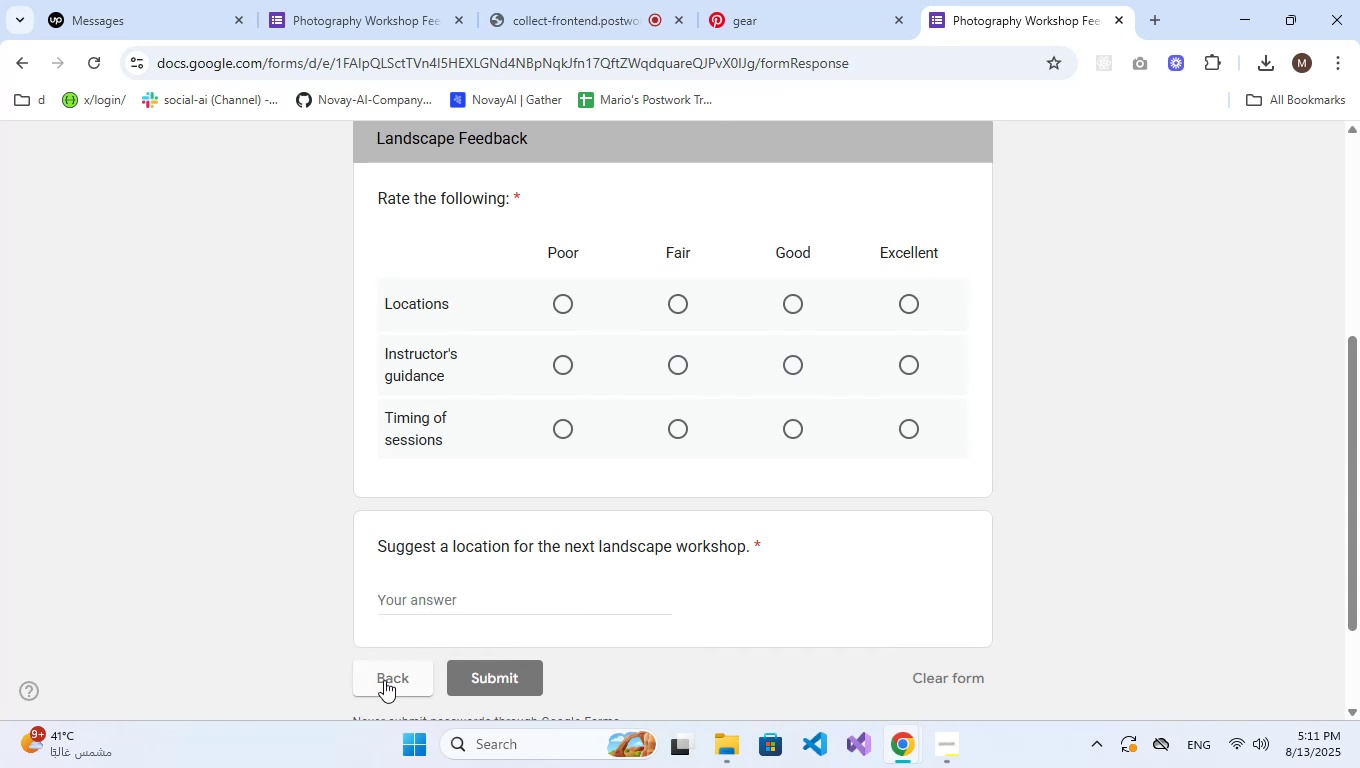 
wait(5.83)
 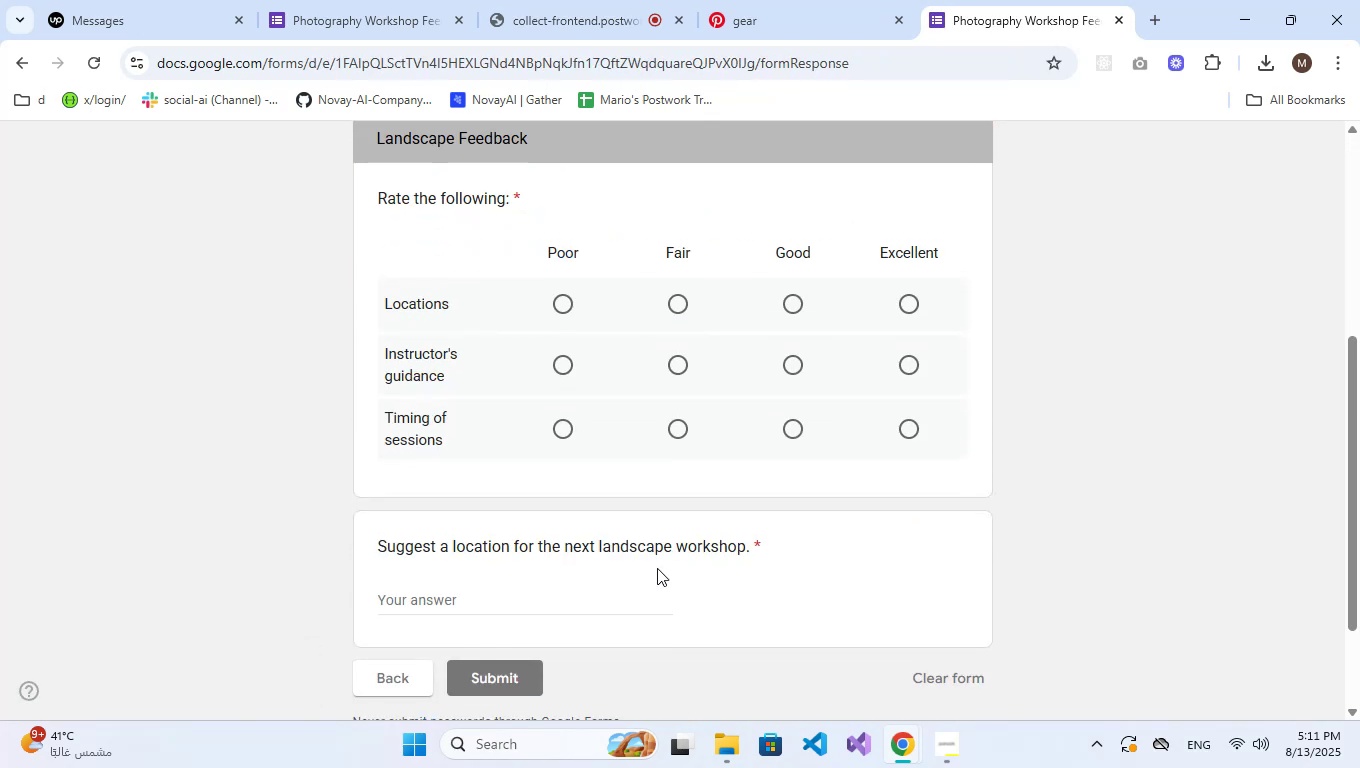 
left_click([384, 681])
 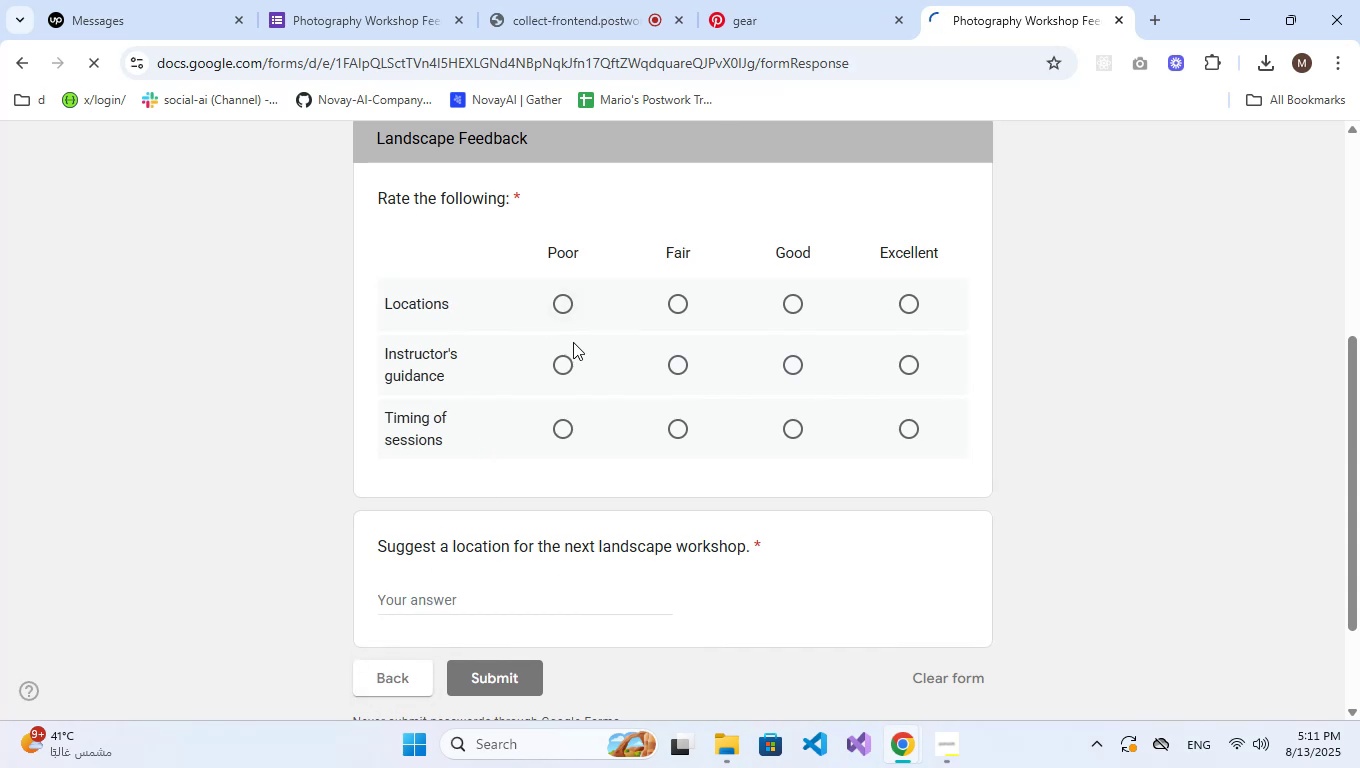 
scroll: coordinate [490, 498], scroll_direction: down, amount: 3.0
 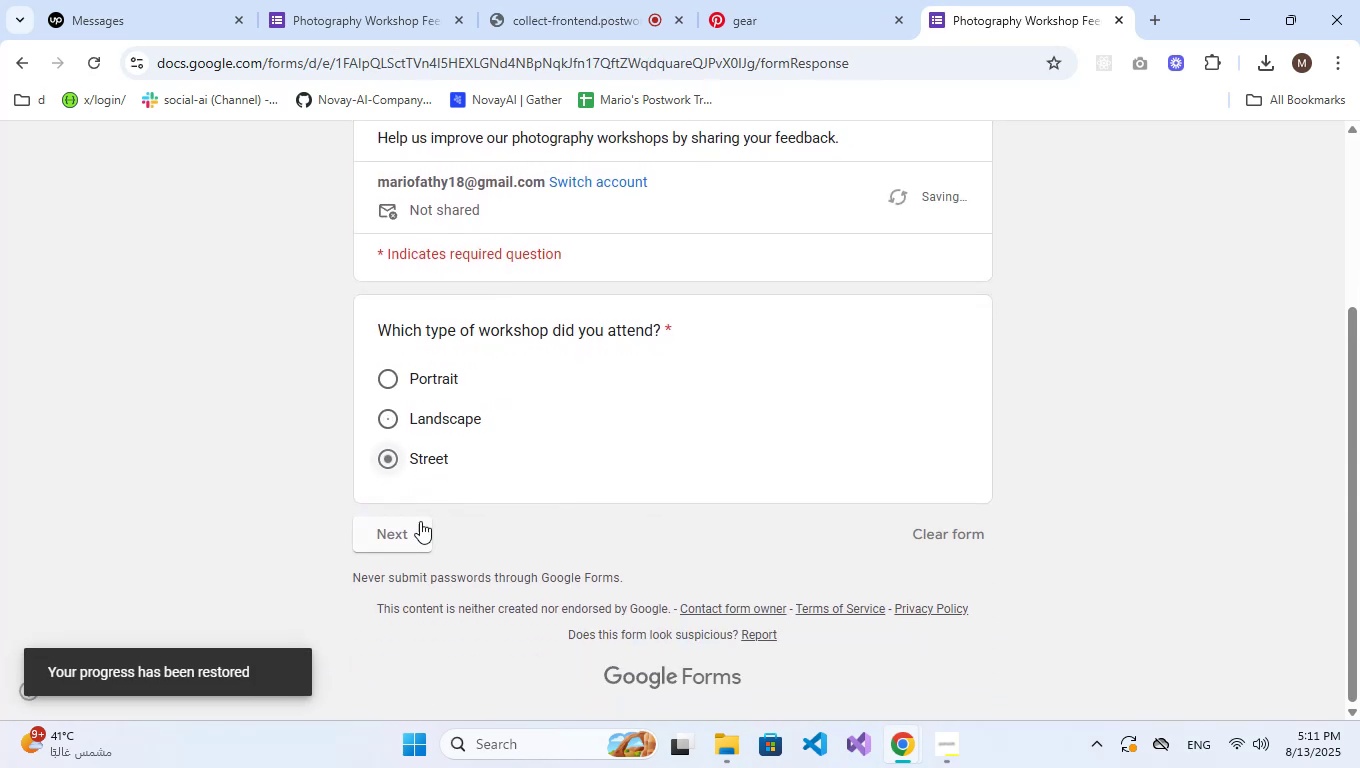 
double_click([403, 534])
 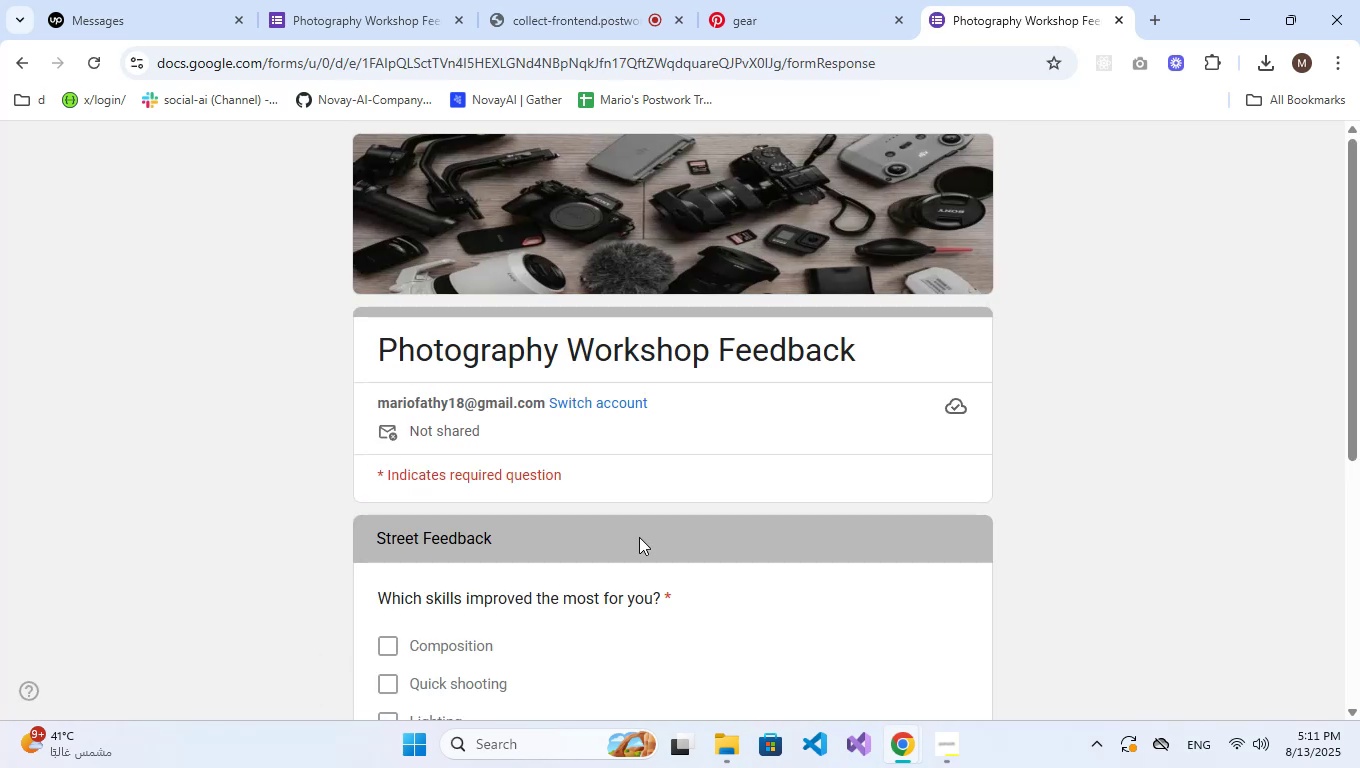 
scroll: coordinate [639, 537], scroll_direction: down, amount: 3.0
 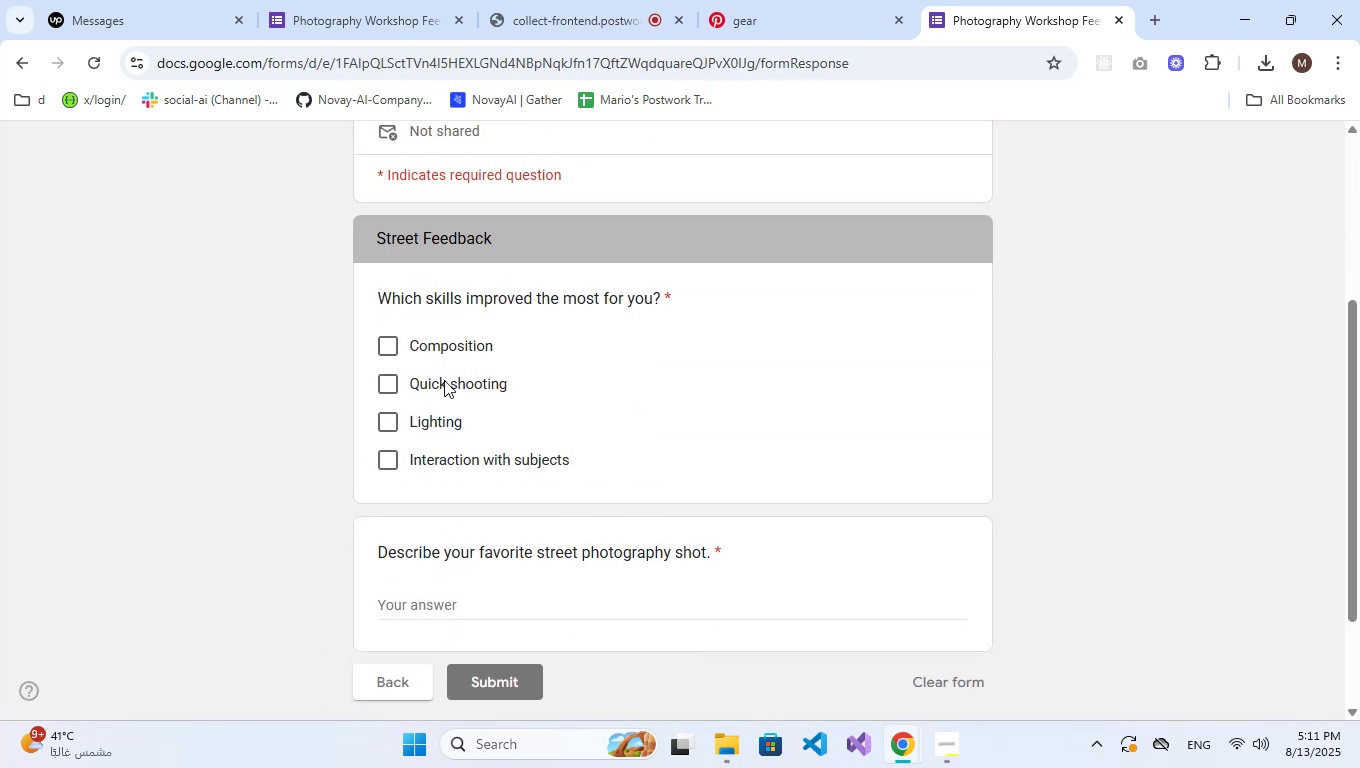 
double_click([441, 415])
 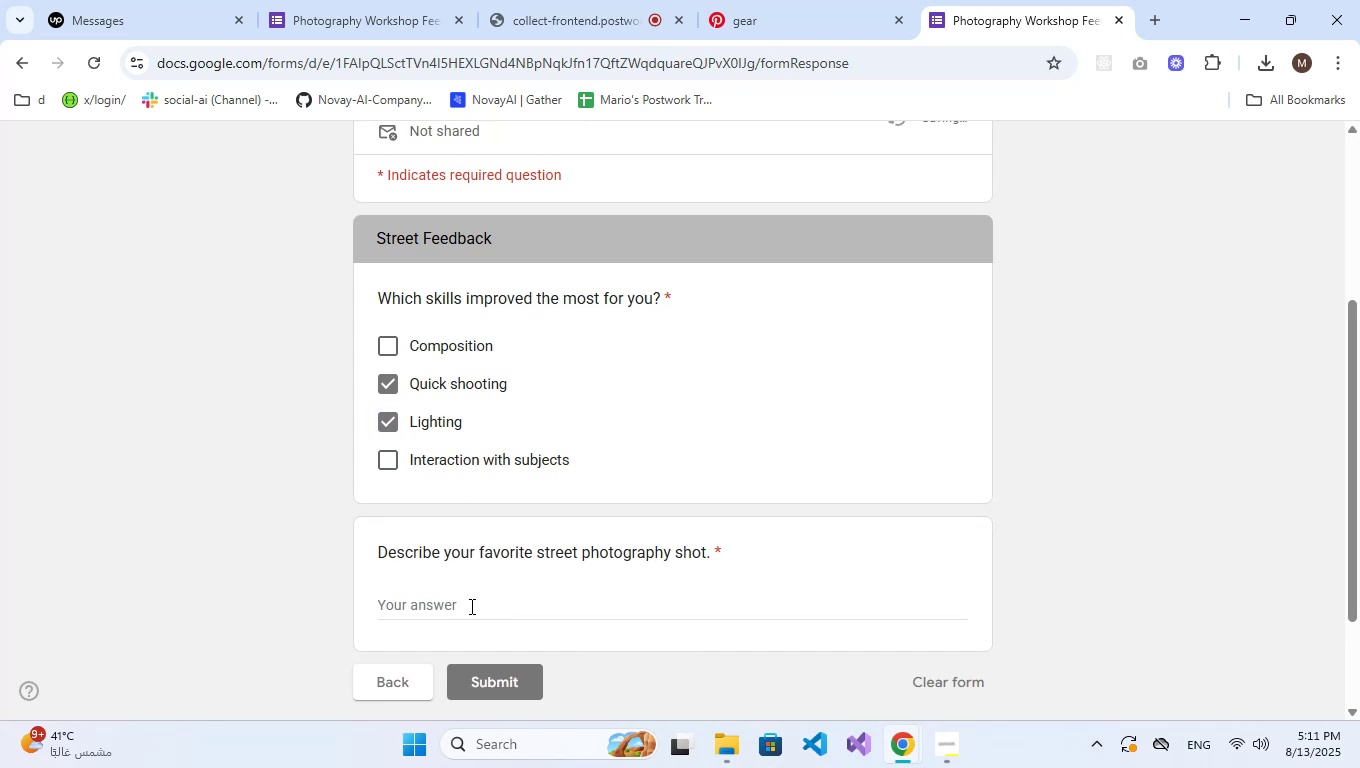 
left_click([470, 614])
 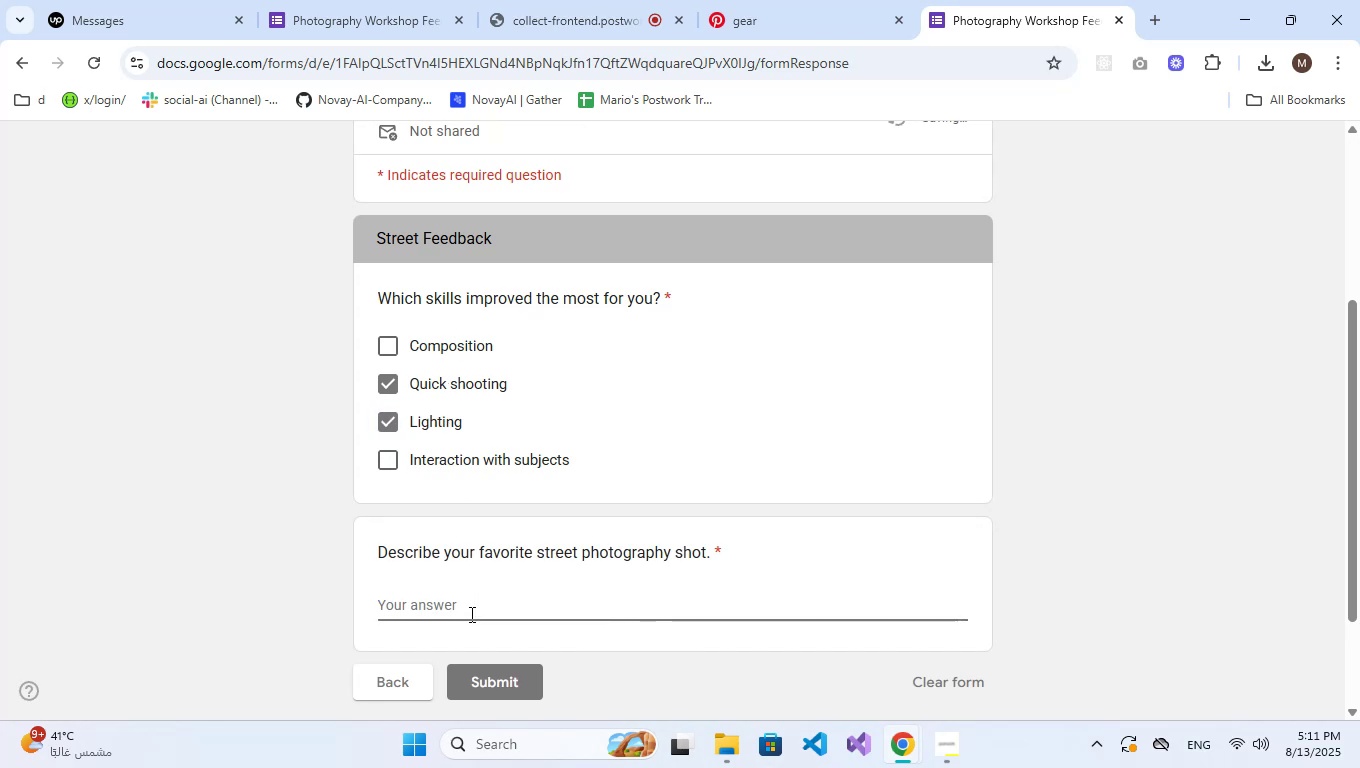 
type(Tets)
key(Backspace)
key(Backspace)
type(st)
 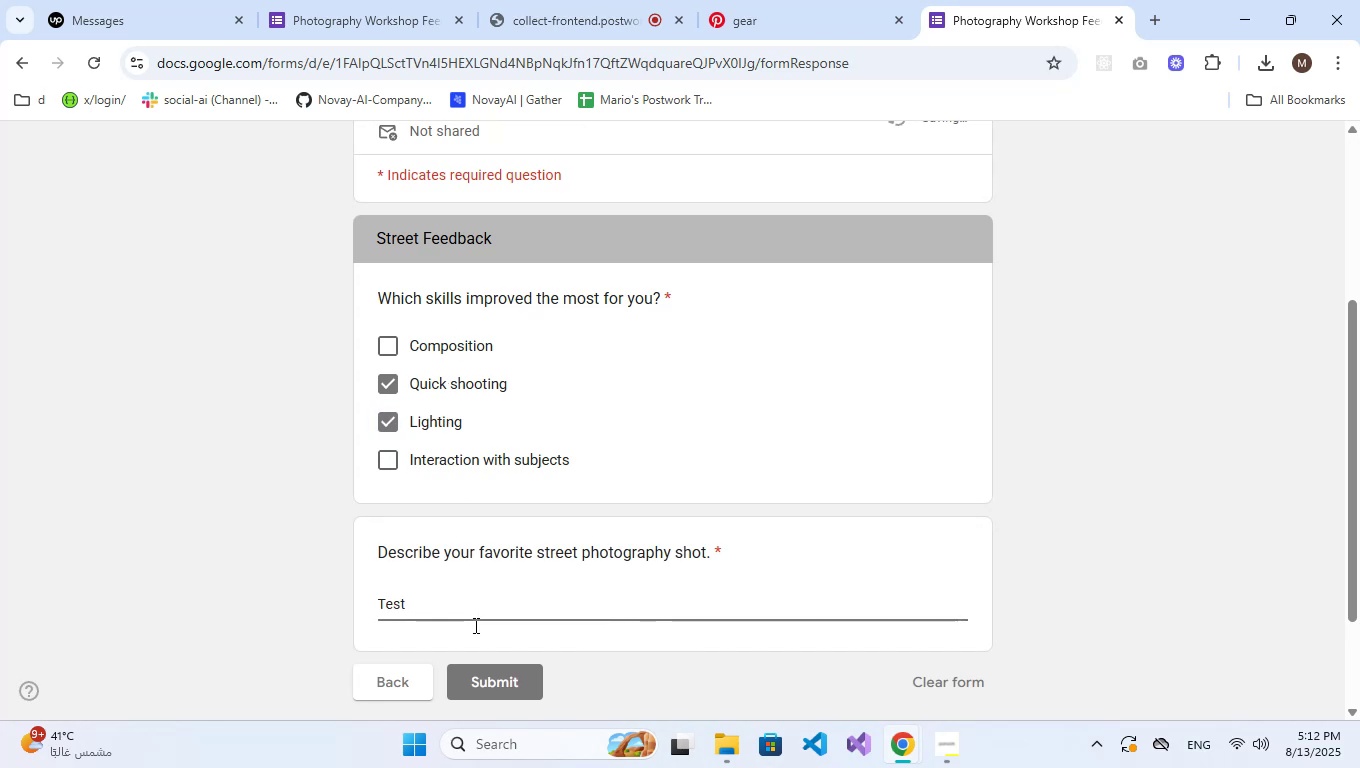 
left_click([509, 681])
 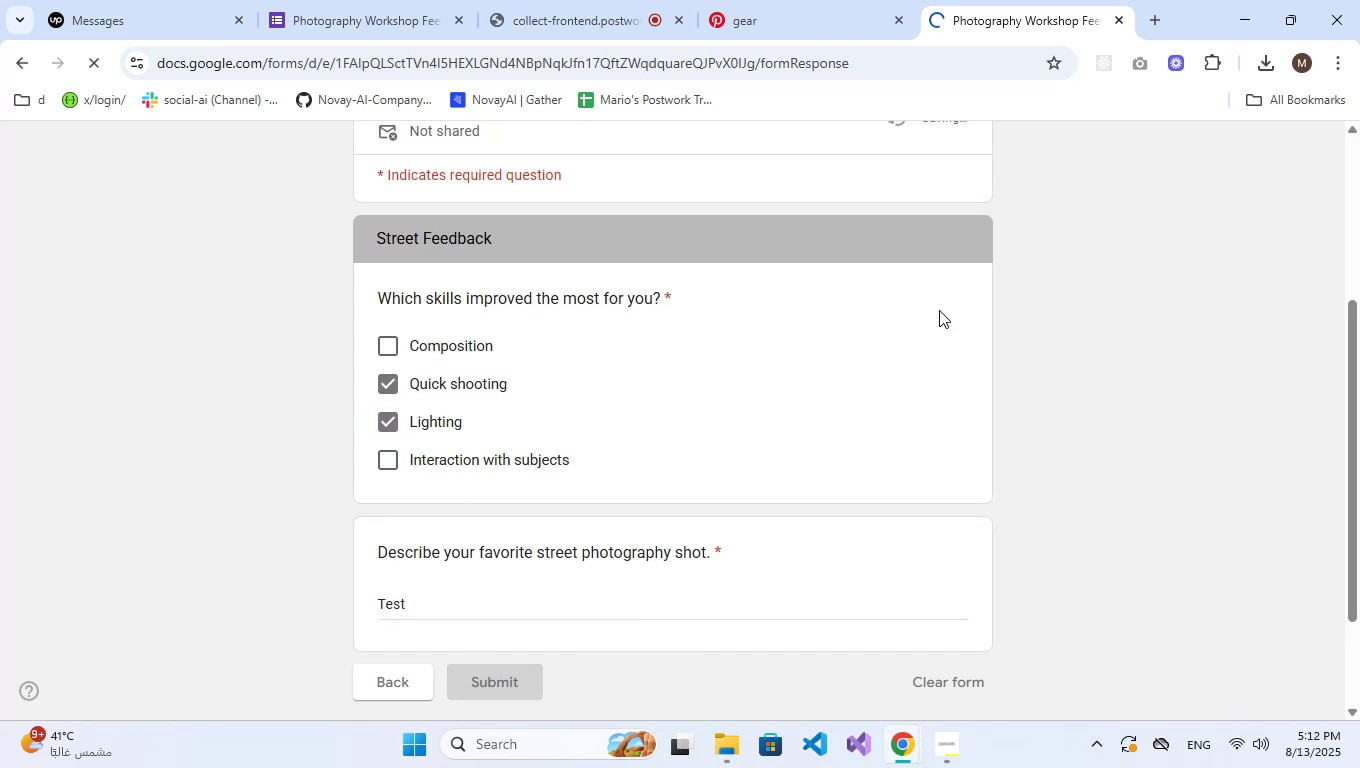 
mouse_move([984, 323])
 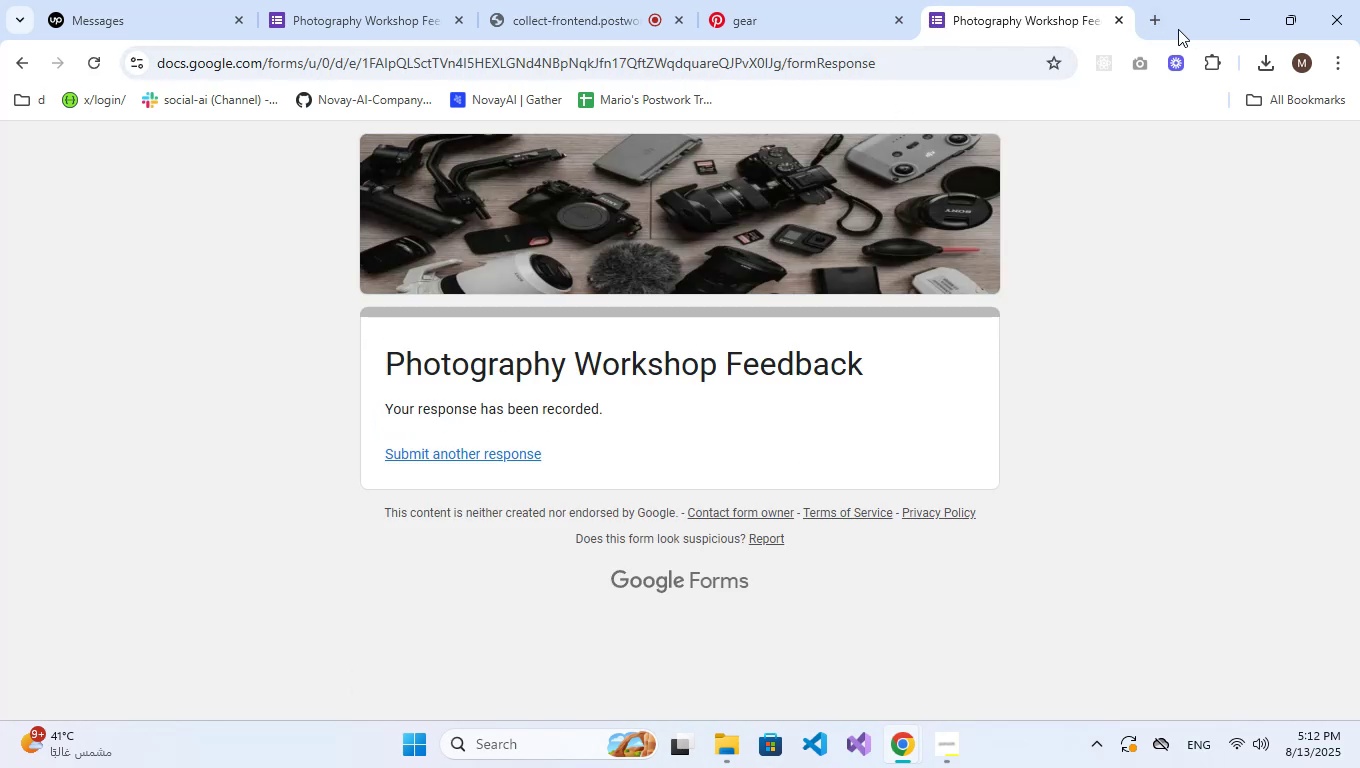 
left_click([1121, 21])
 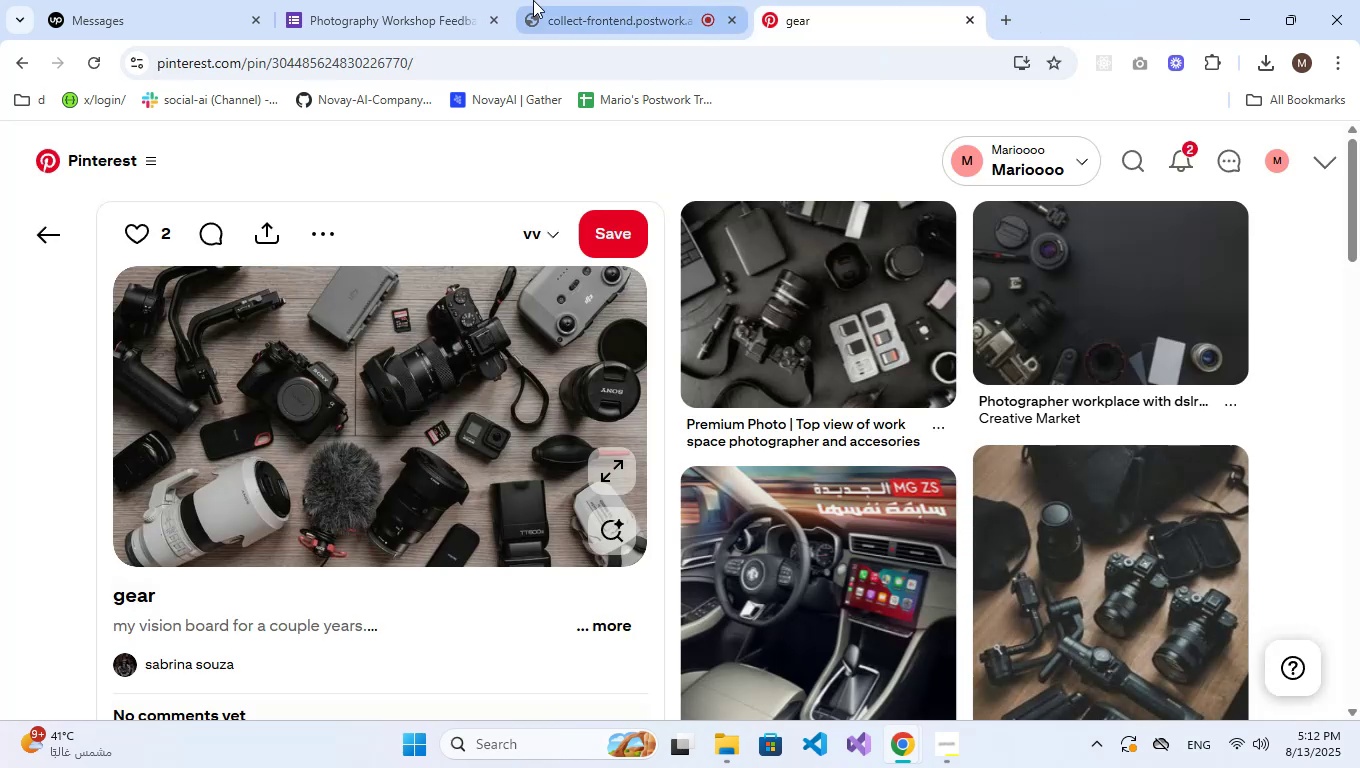 
left_click([376, 0])
 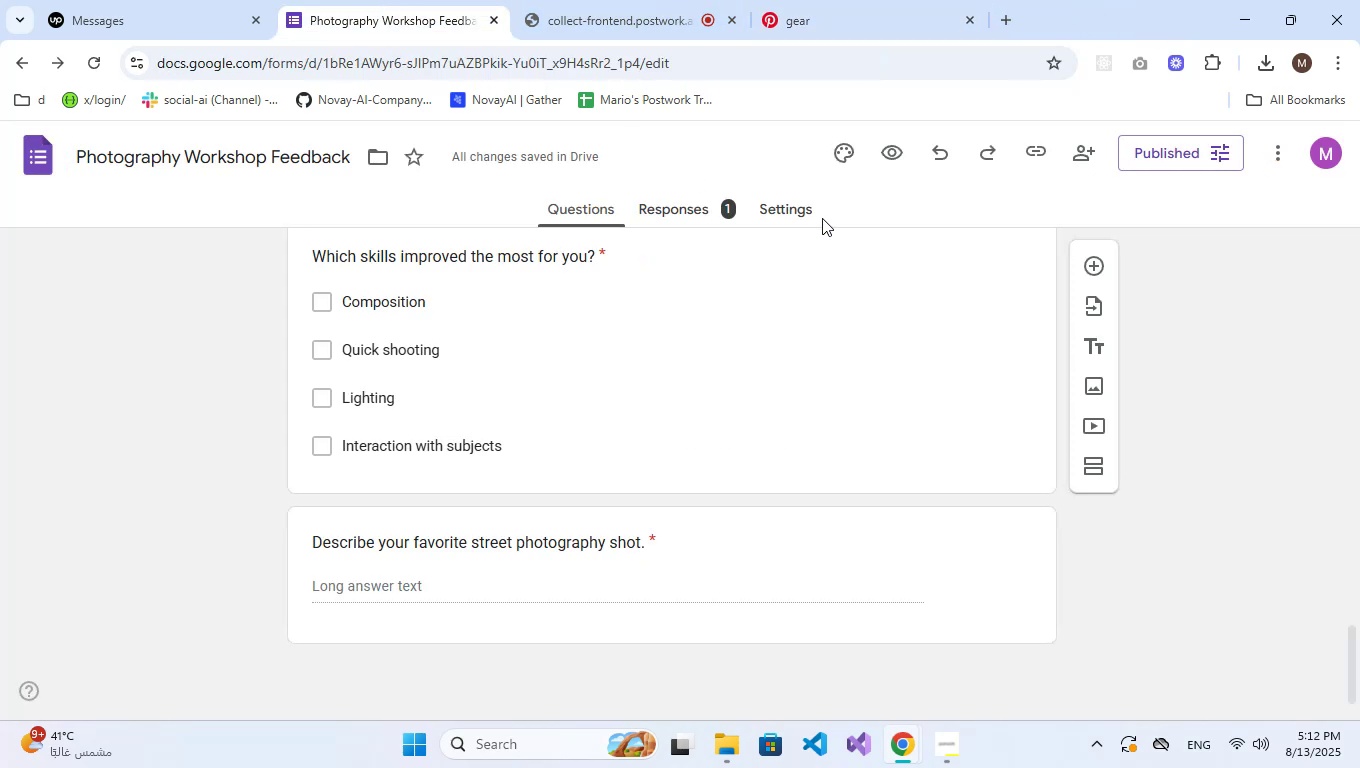 
left_click([801, 207])
 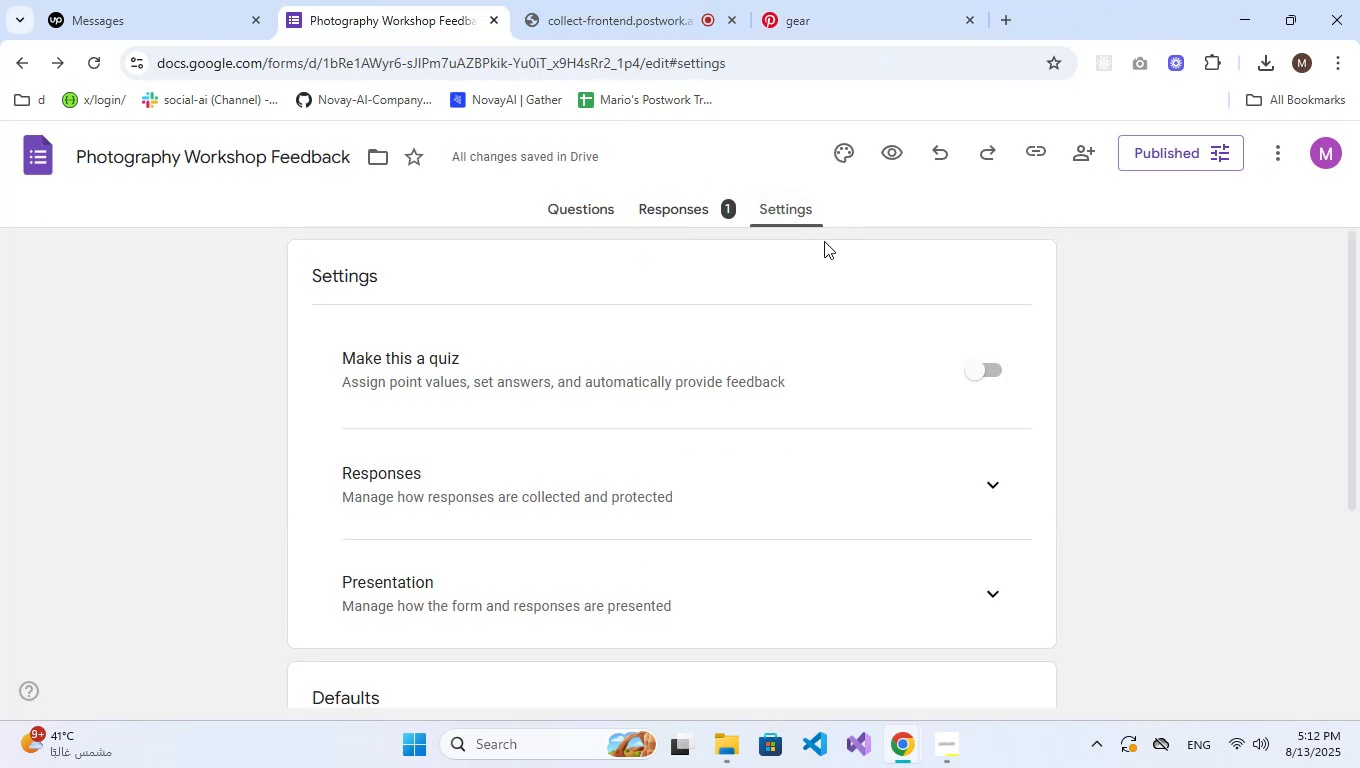 
scroll: coordinate [857, 558], scroll_direction: down, amount: 2.0
 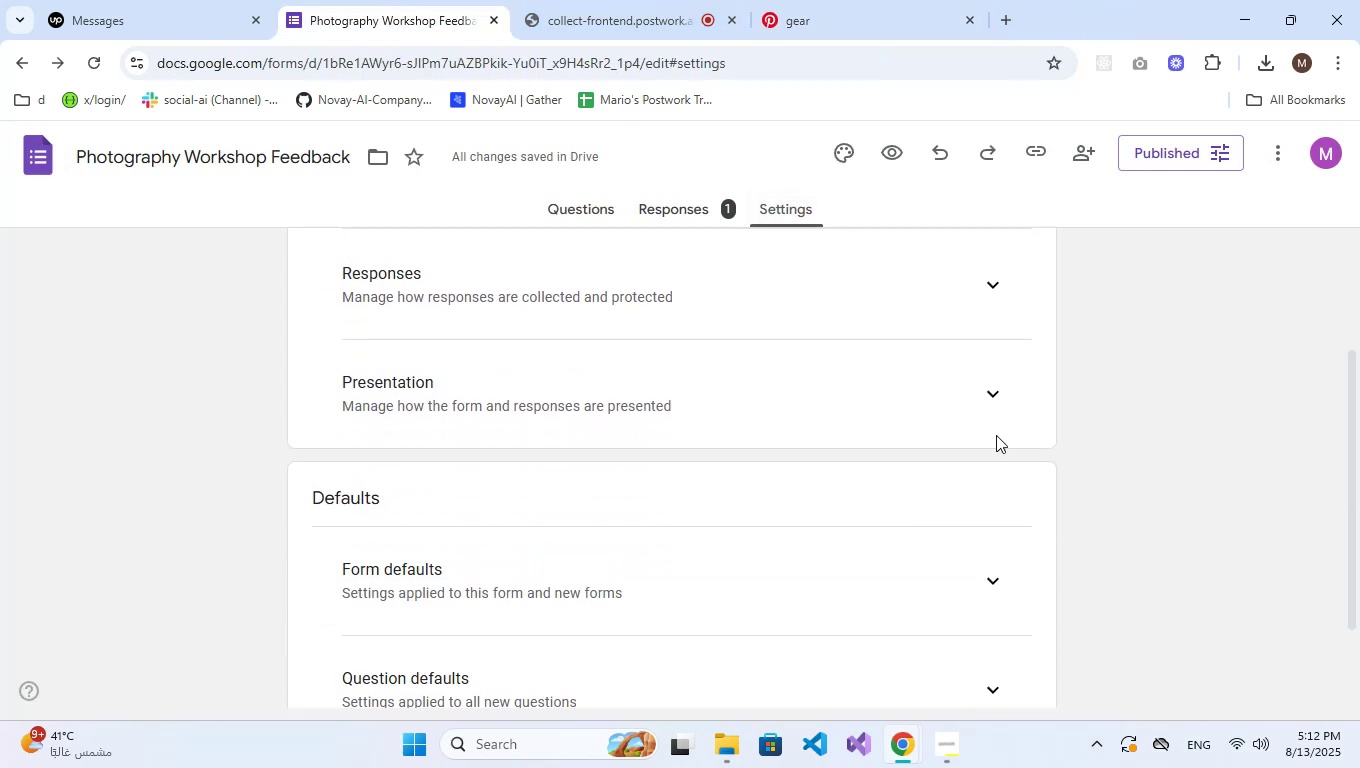 
left_click([987, 393])
 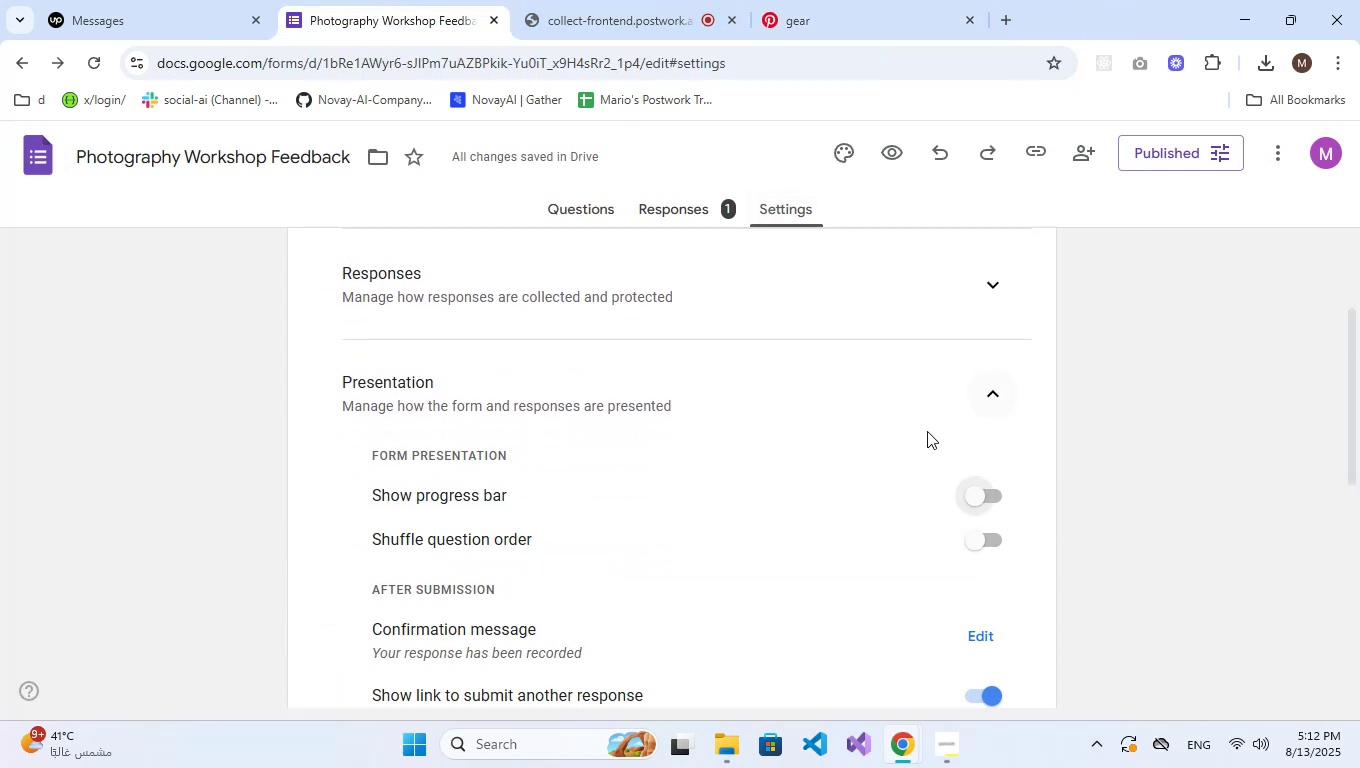 
scroll: coordinate [794, 533], scroll_direction: down, amount: 3.0
 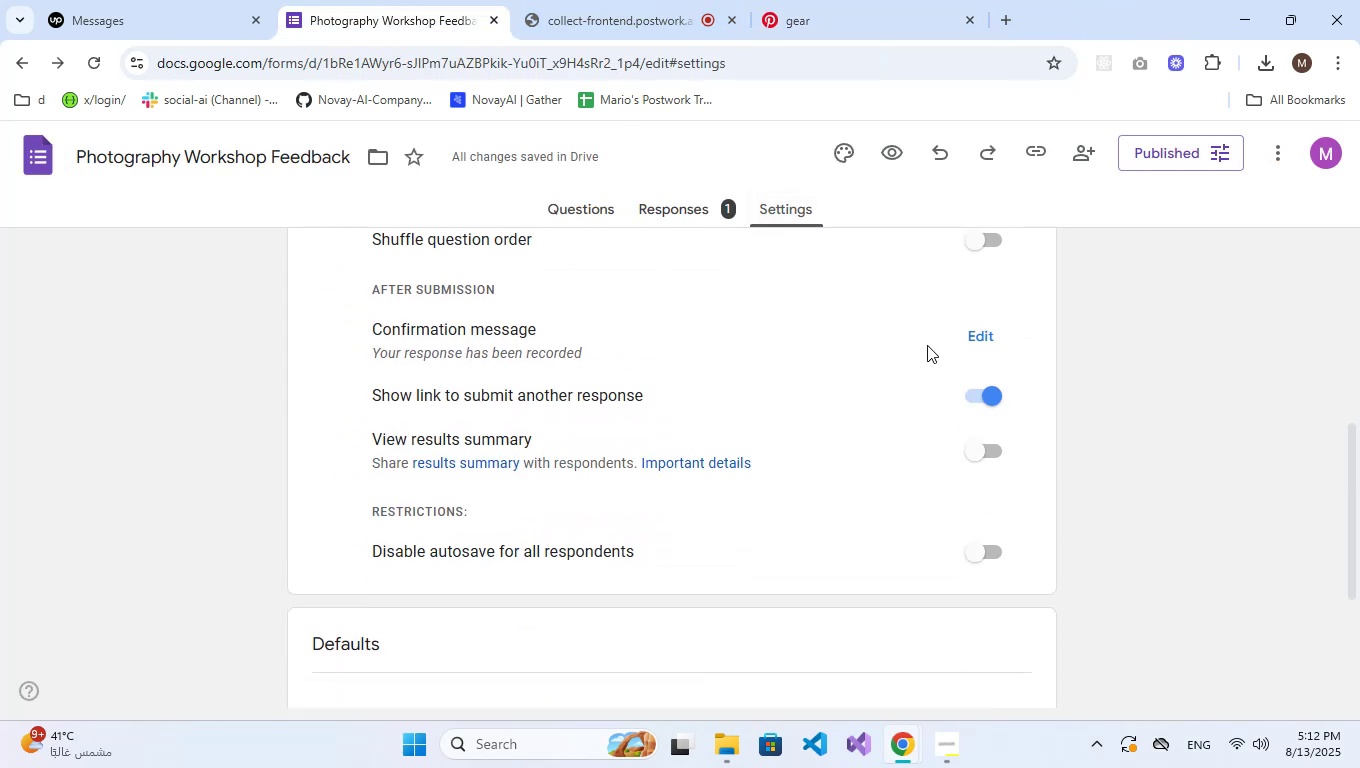 
left_click([983, 329])
 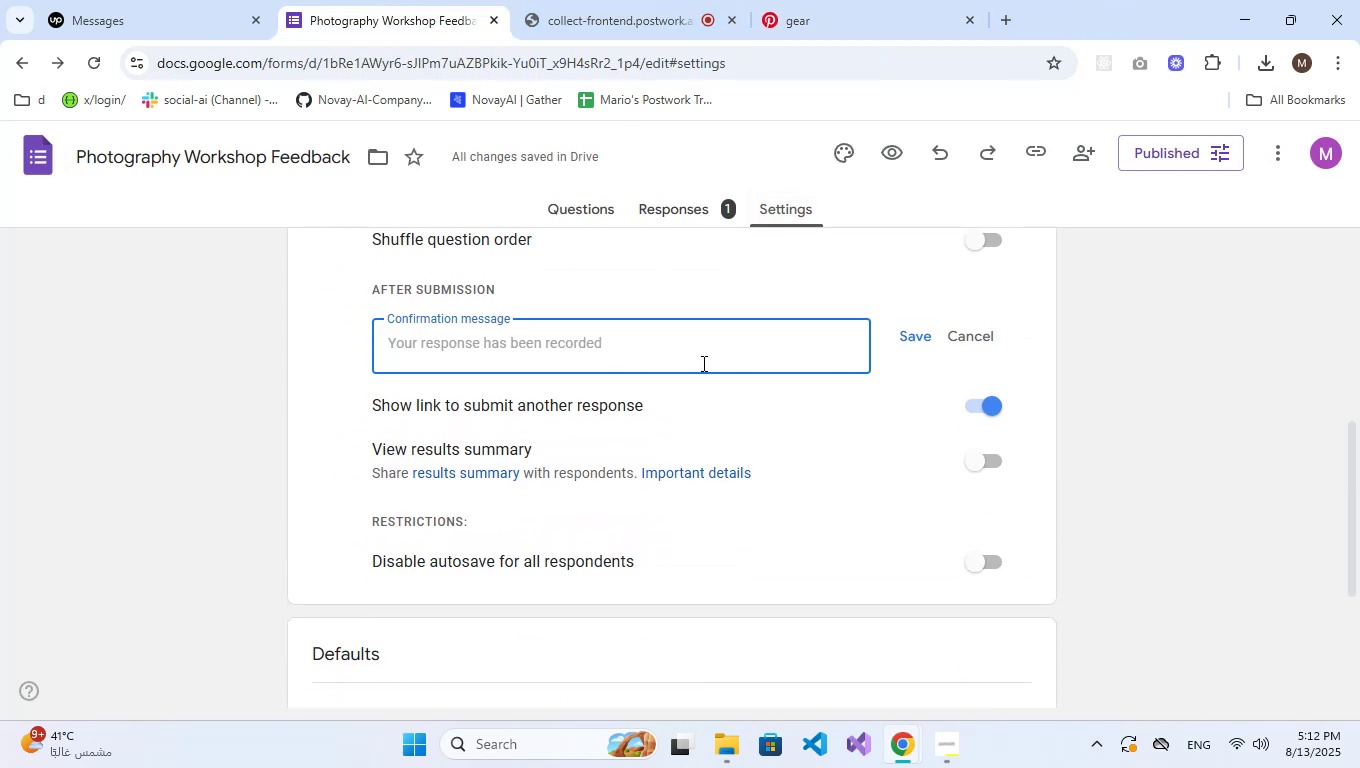 
wait(9.83)
 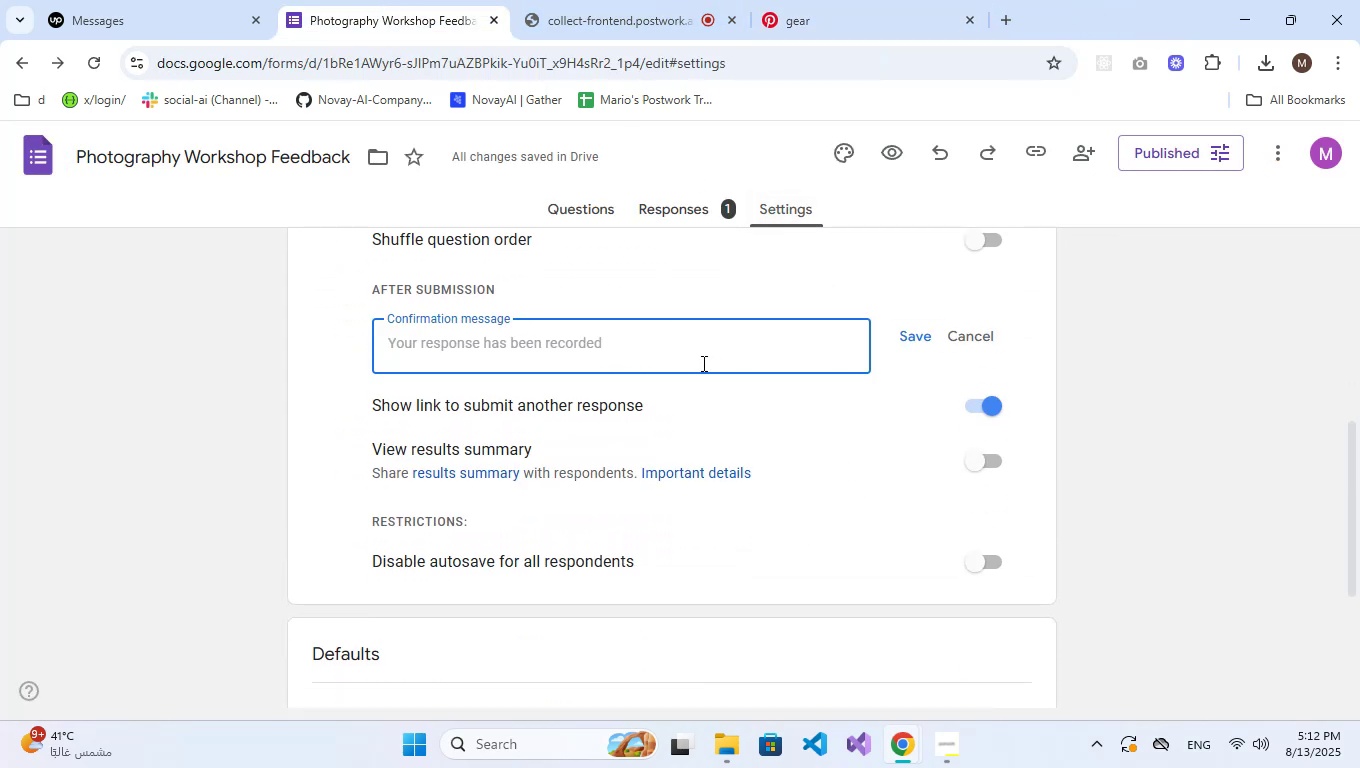 
type(Thank you for your g)
key(Backspace)
type(feedback!)
 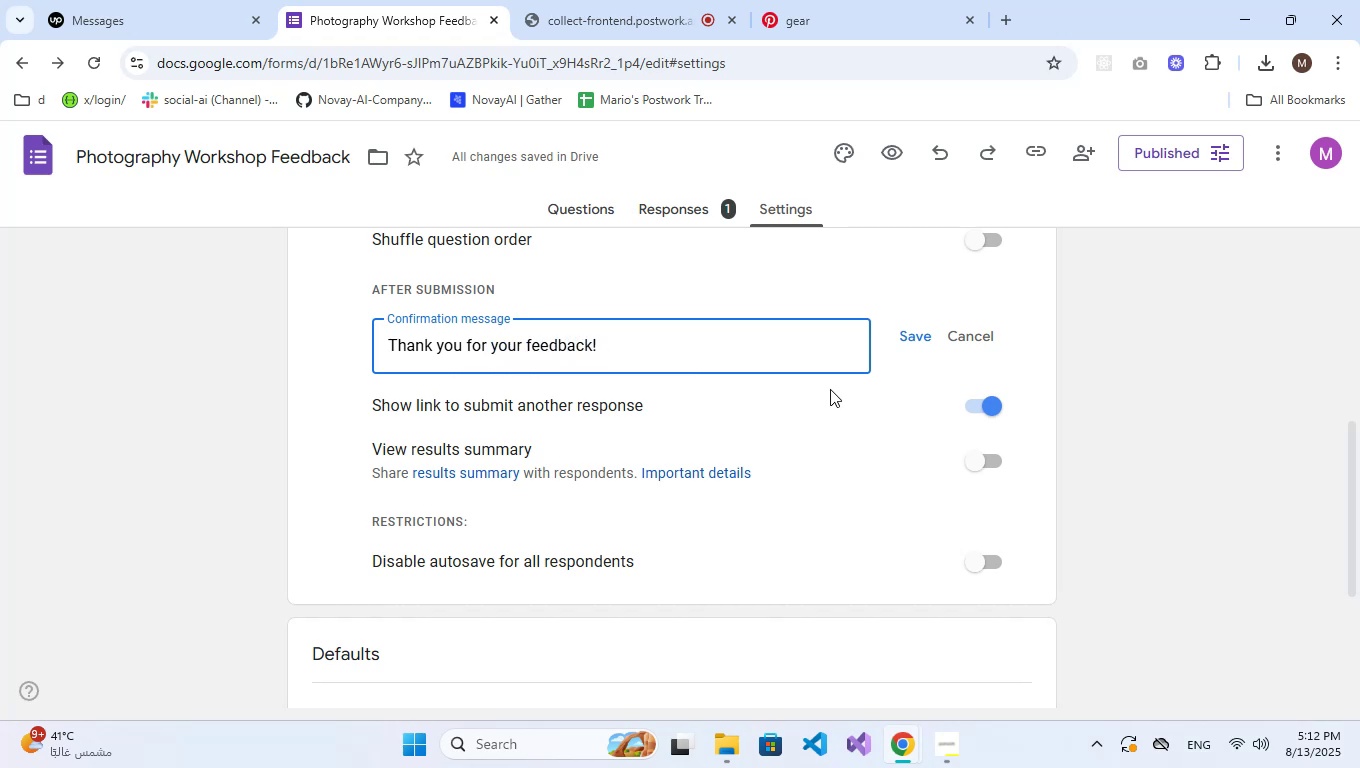 